 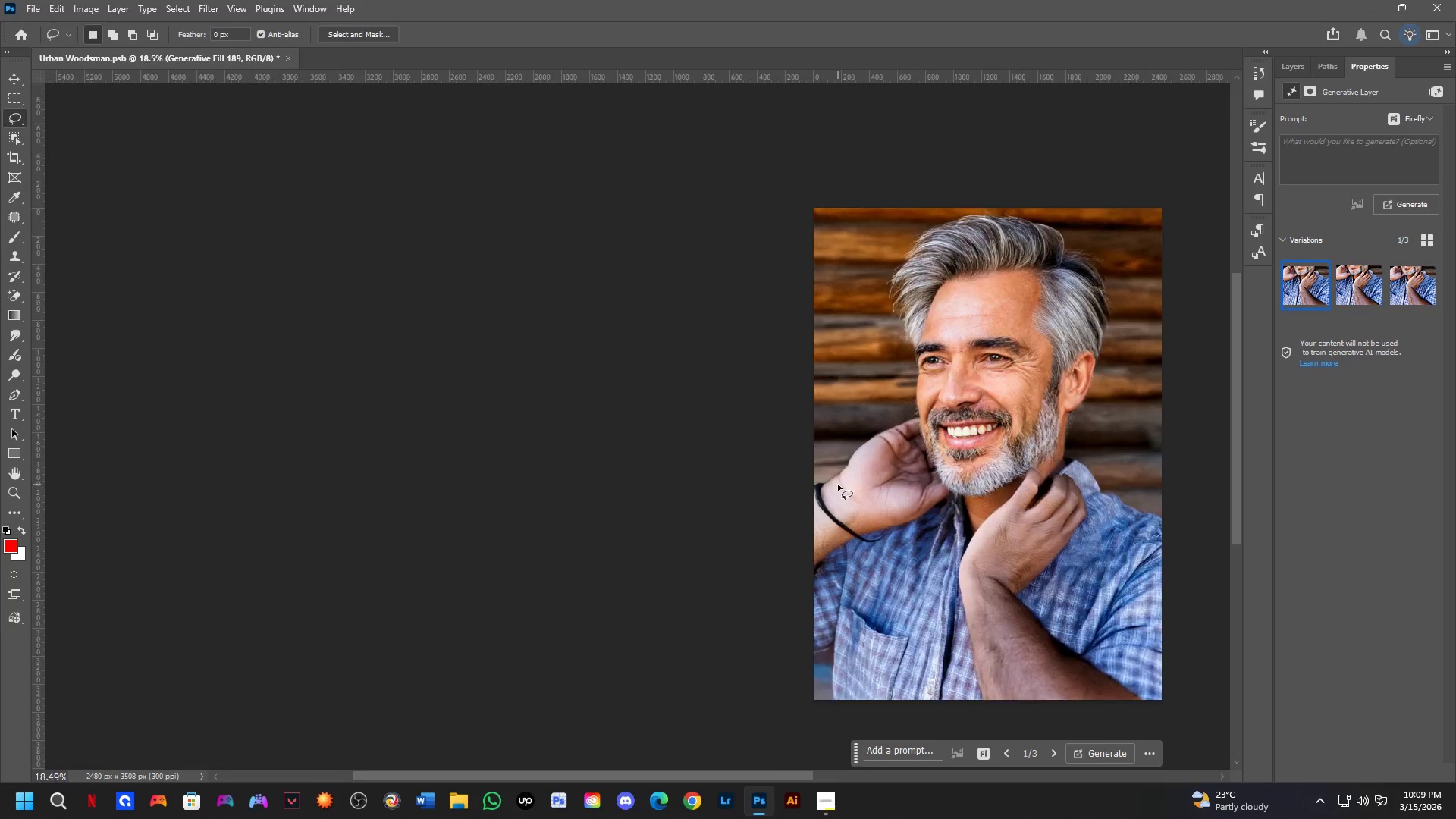 
scroll: coordinate [913, 454], scroll_direction: up, amount: 4.0
 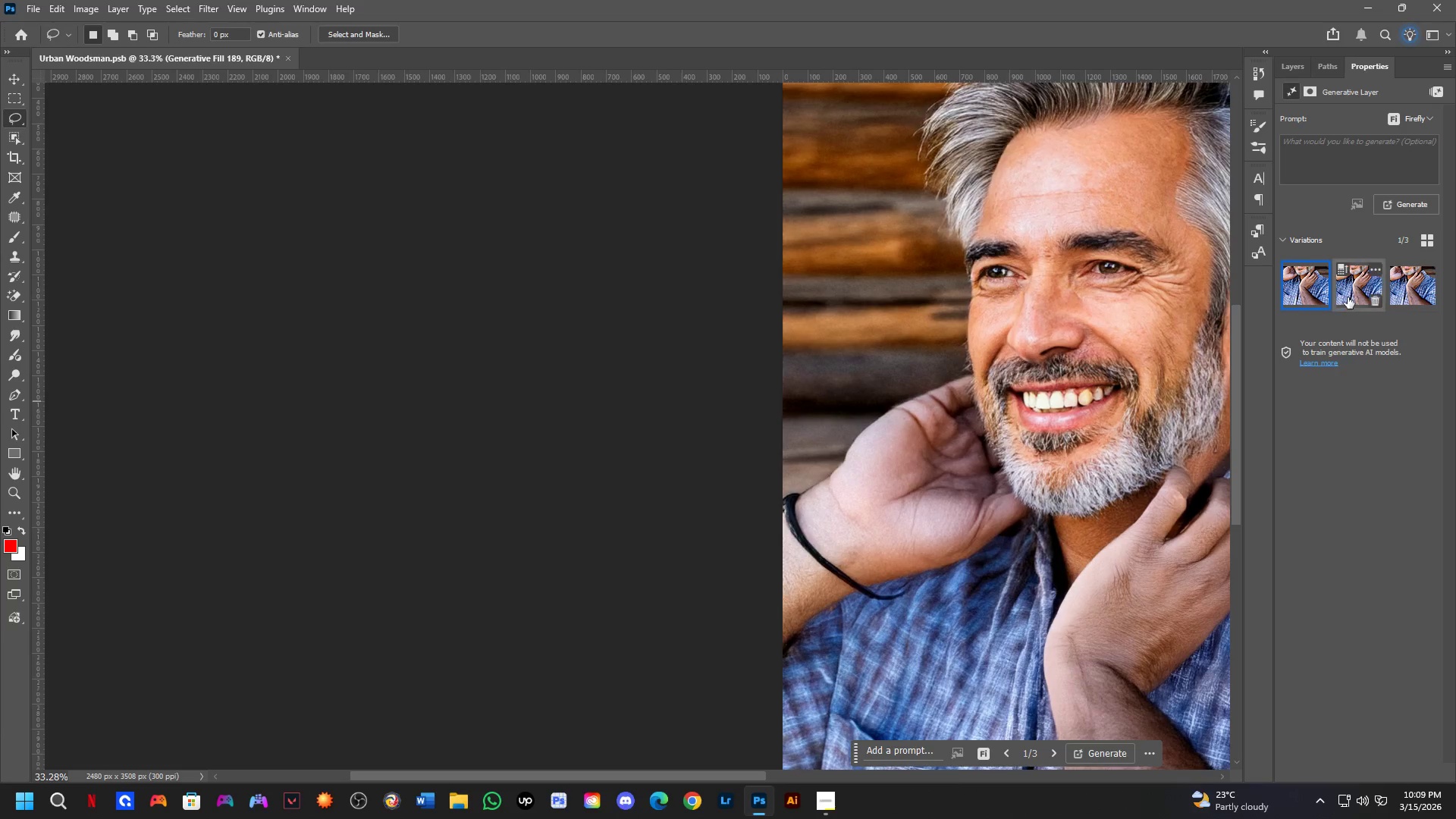 
left_click([1348, 297])
 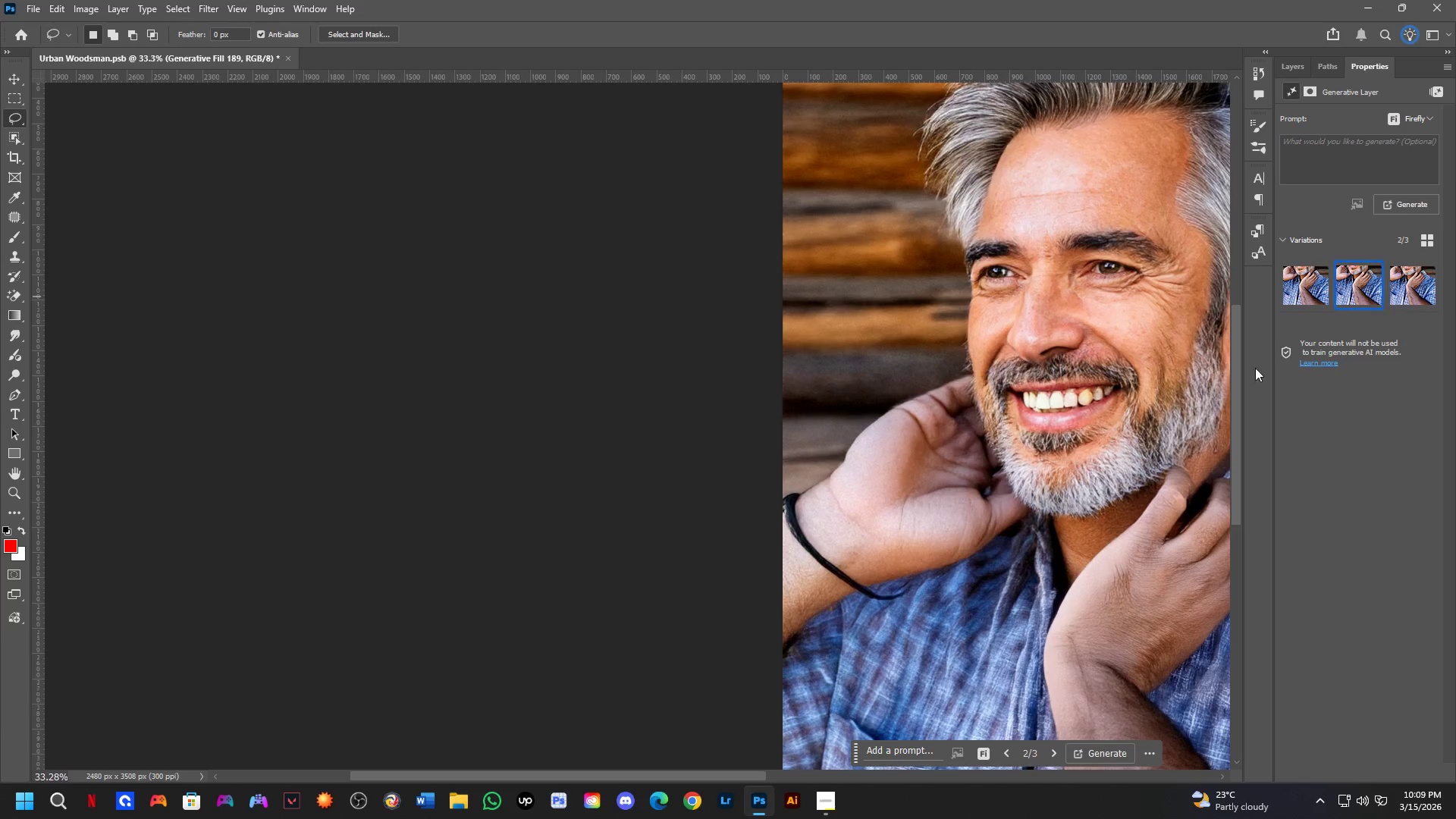 
key(Shift+ShiftLeft)
 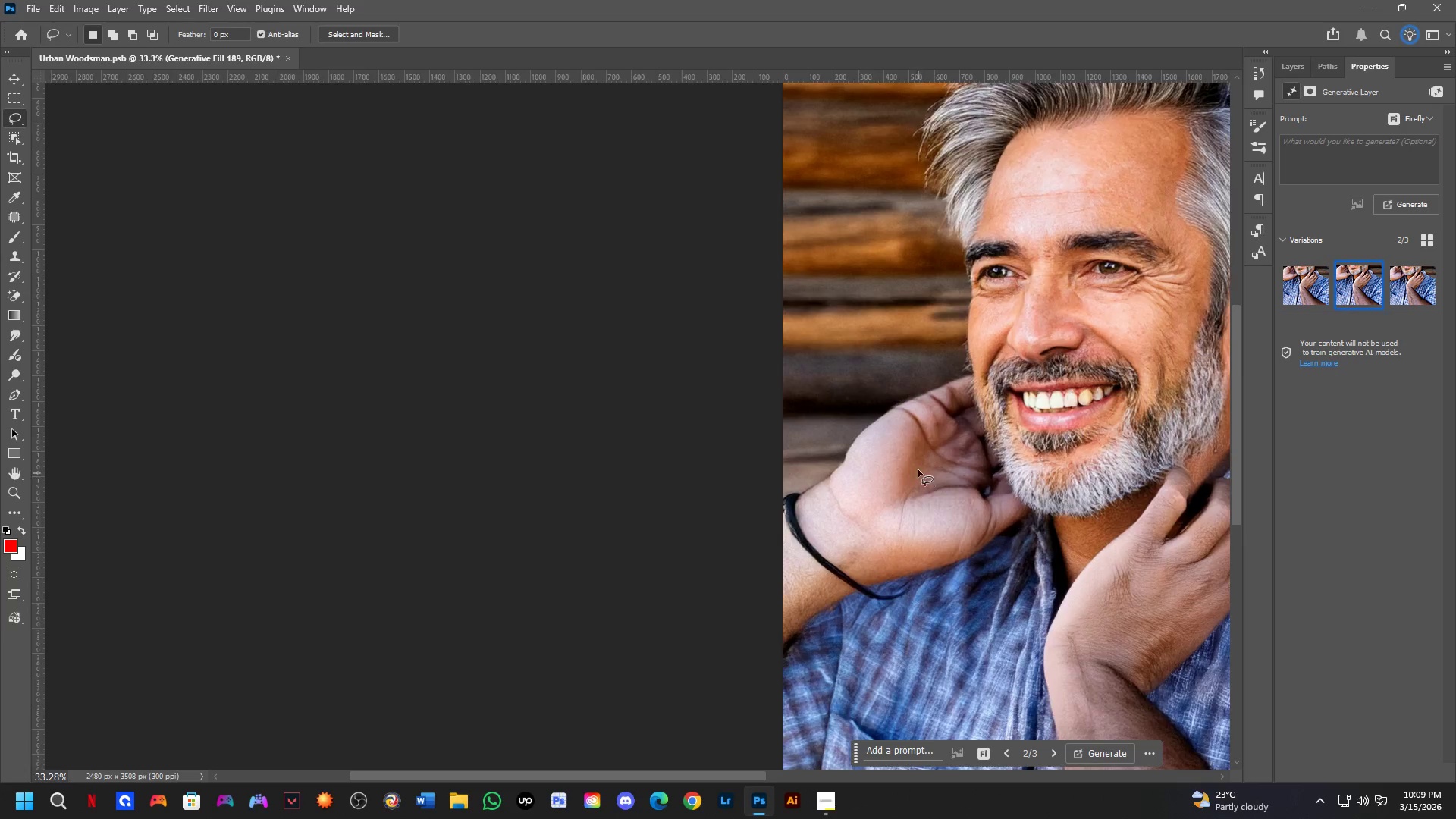 
scroll: coordinate [943, 447], scroll_direction: down, amount: 2.0
 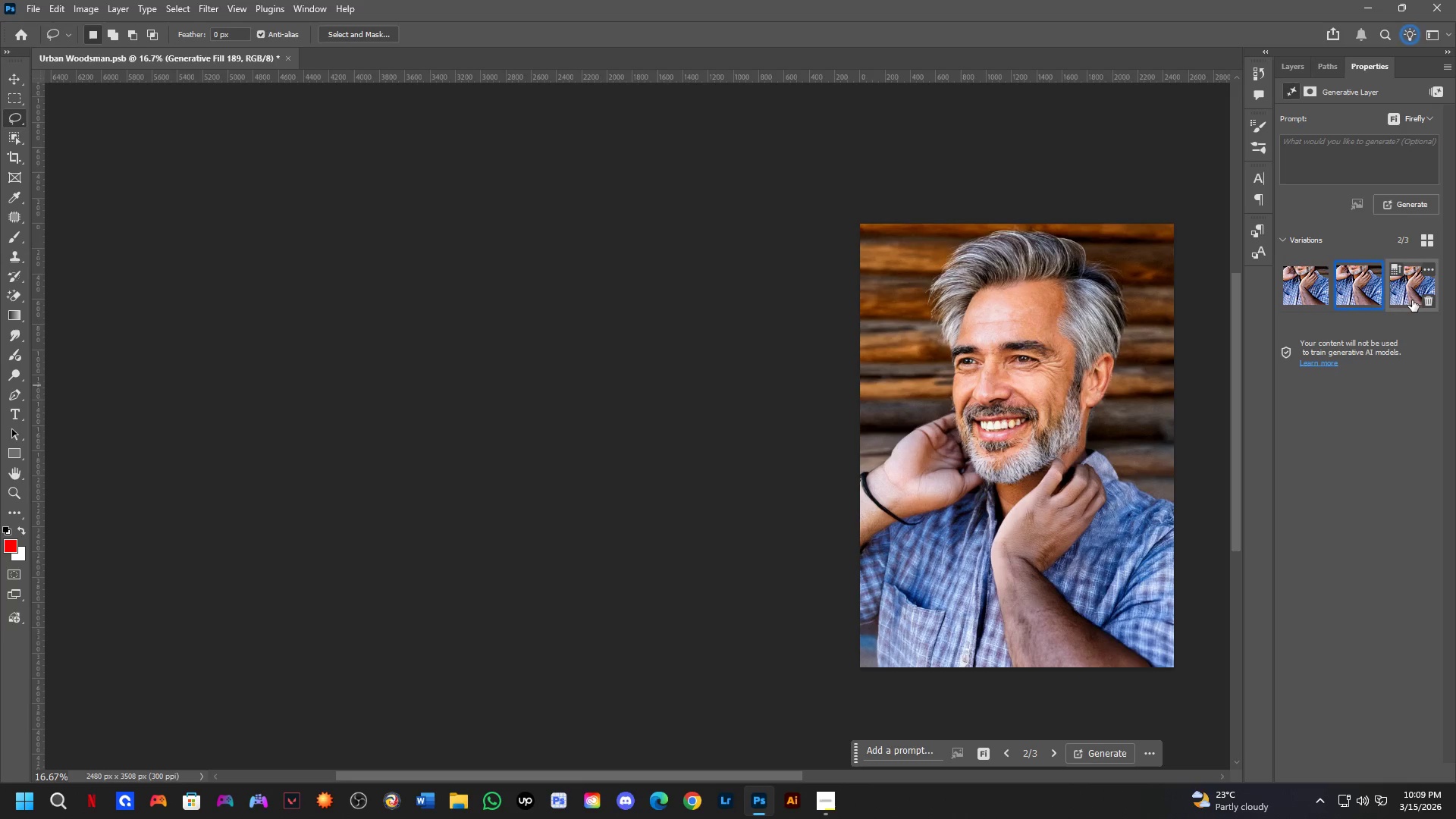 
left_click([1404, 292])
 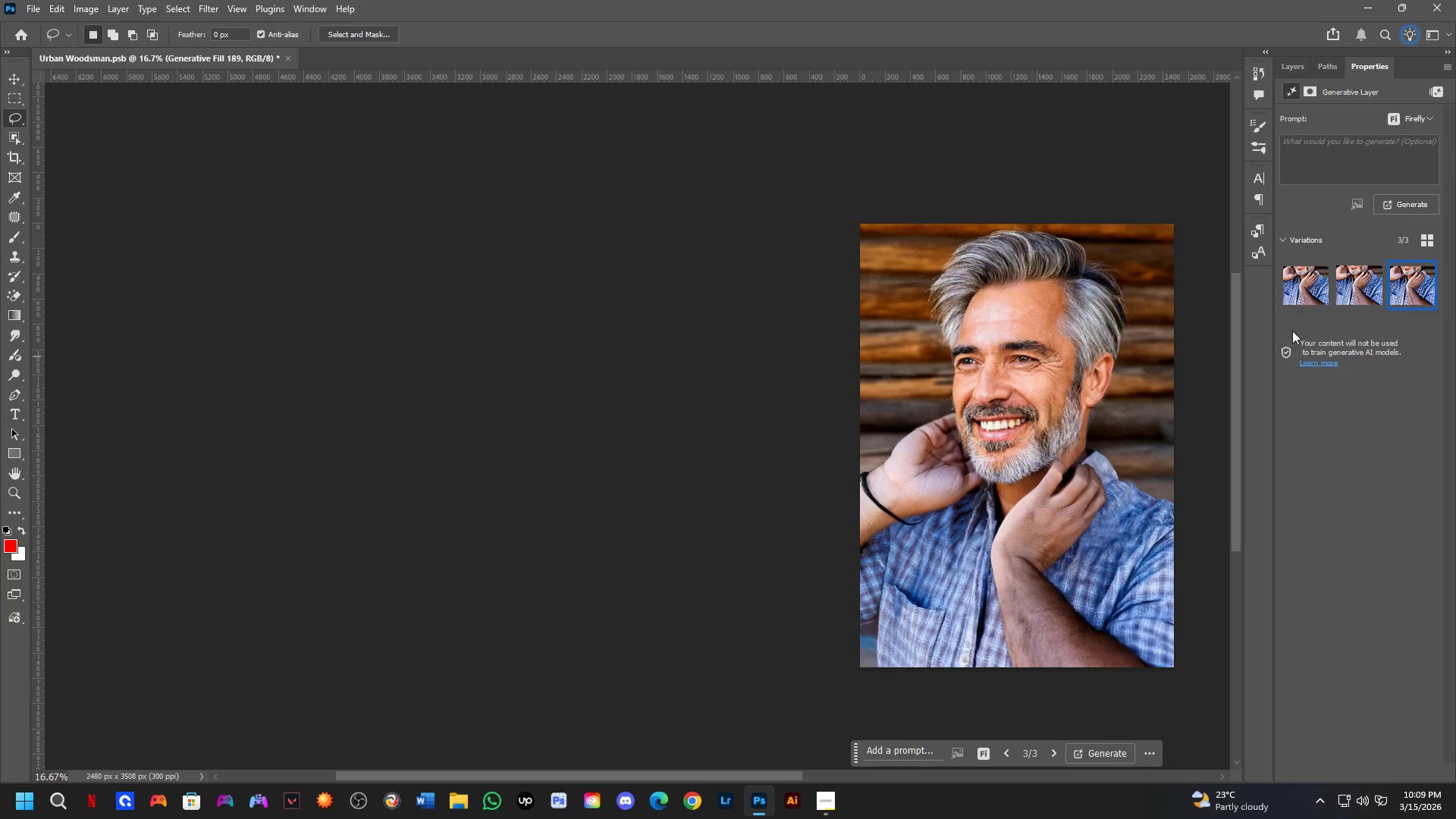 
left_click([1352, 290])
 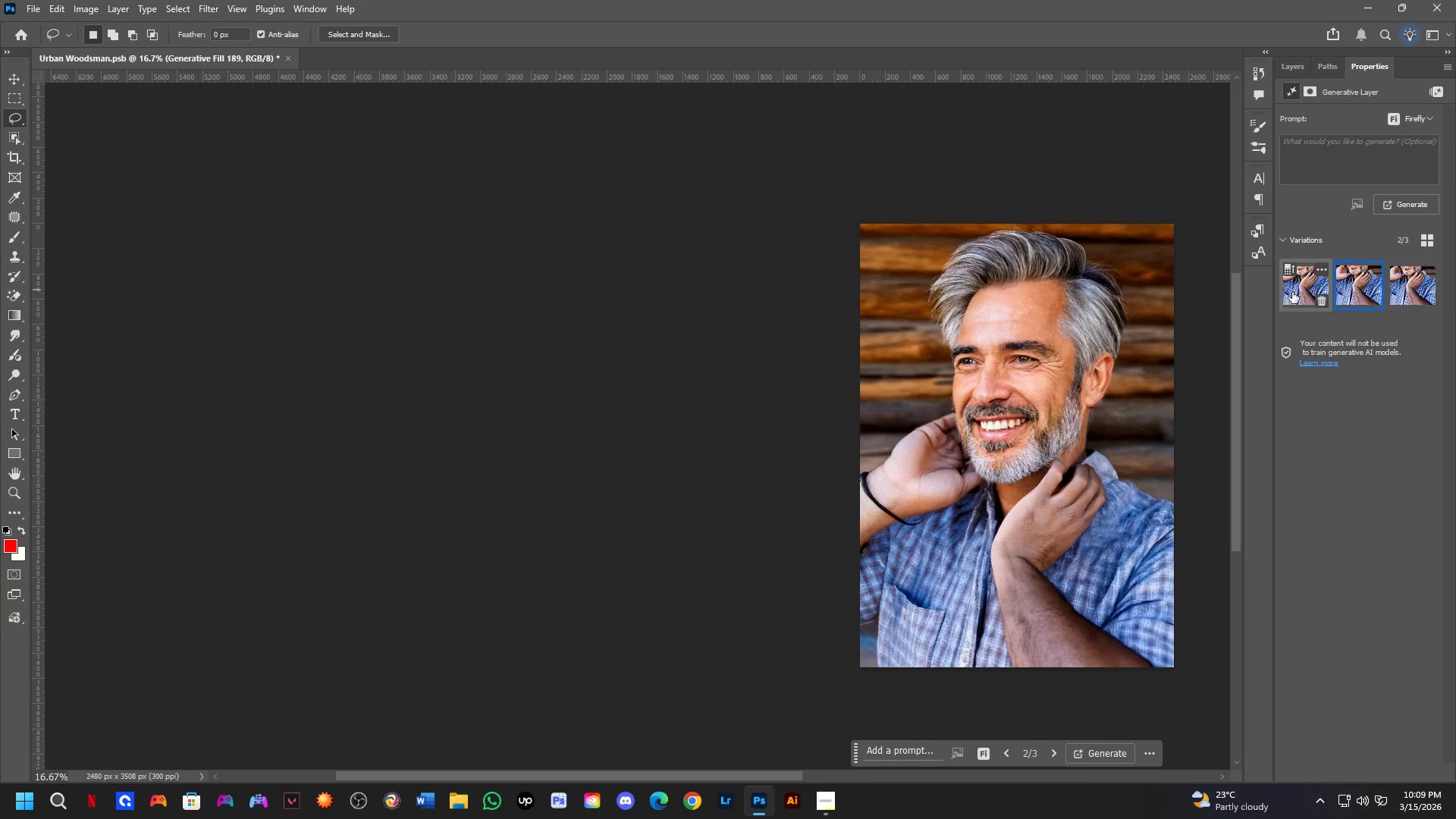 
left_click([1298, 287])
 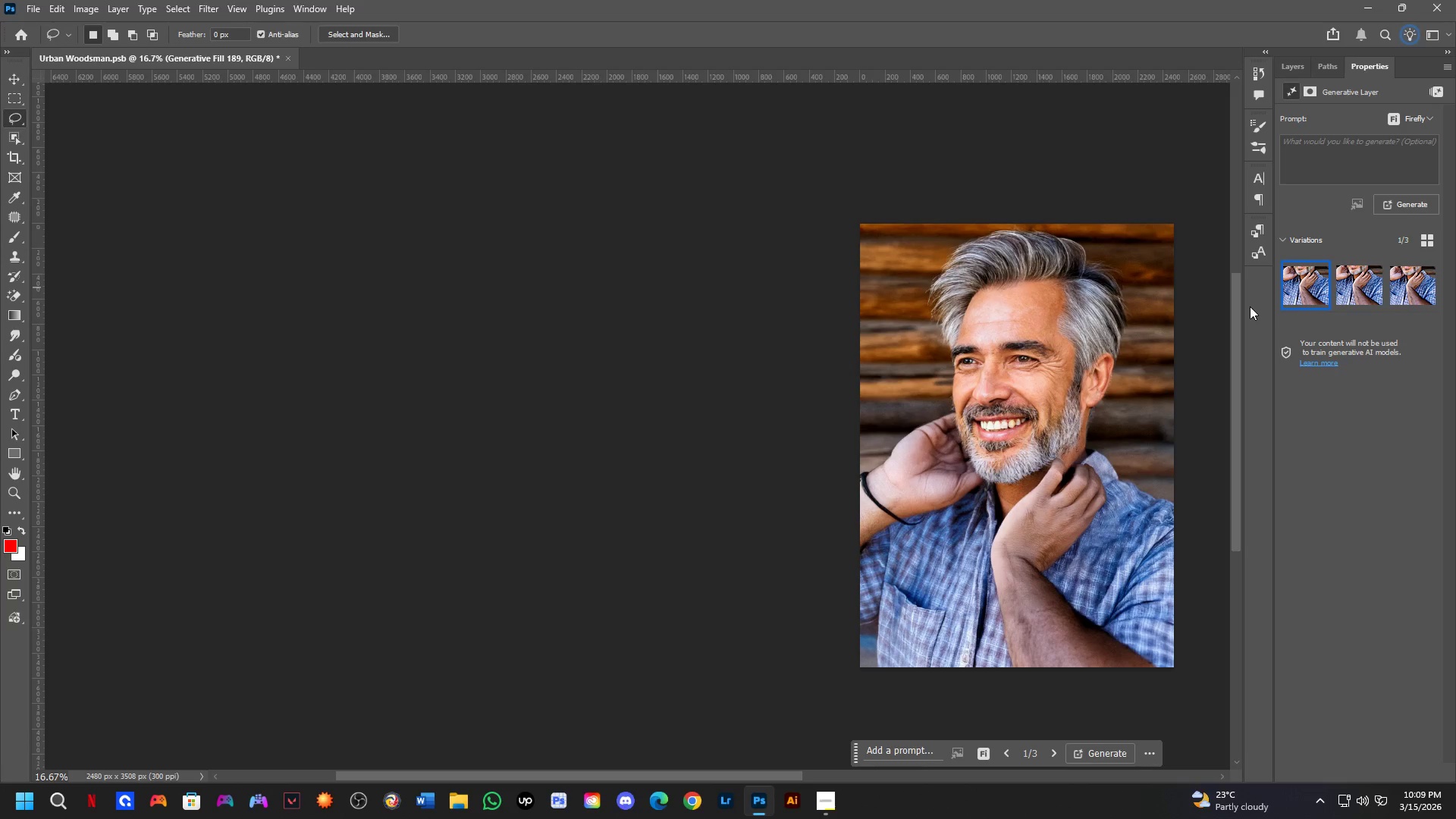 
wait(13.6)
 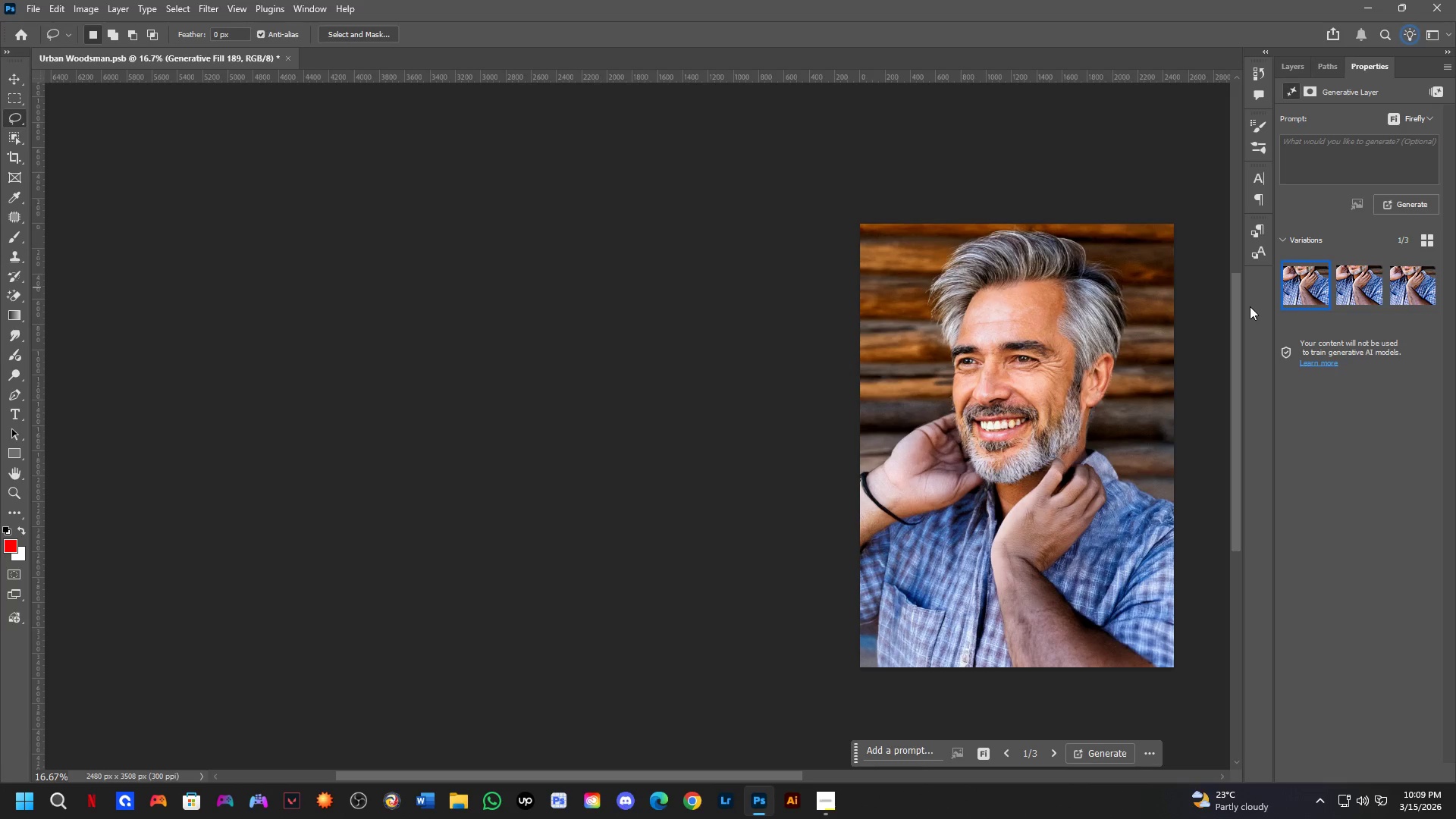 
mouse_move([1254, 312])
 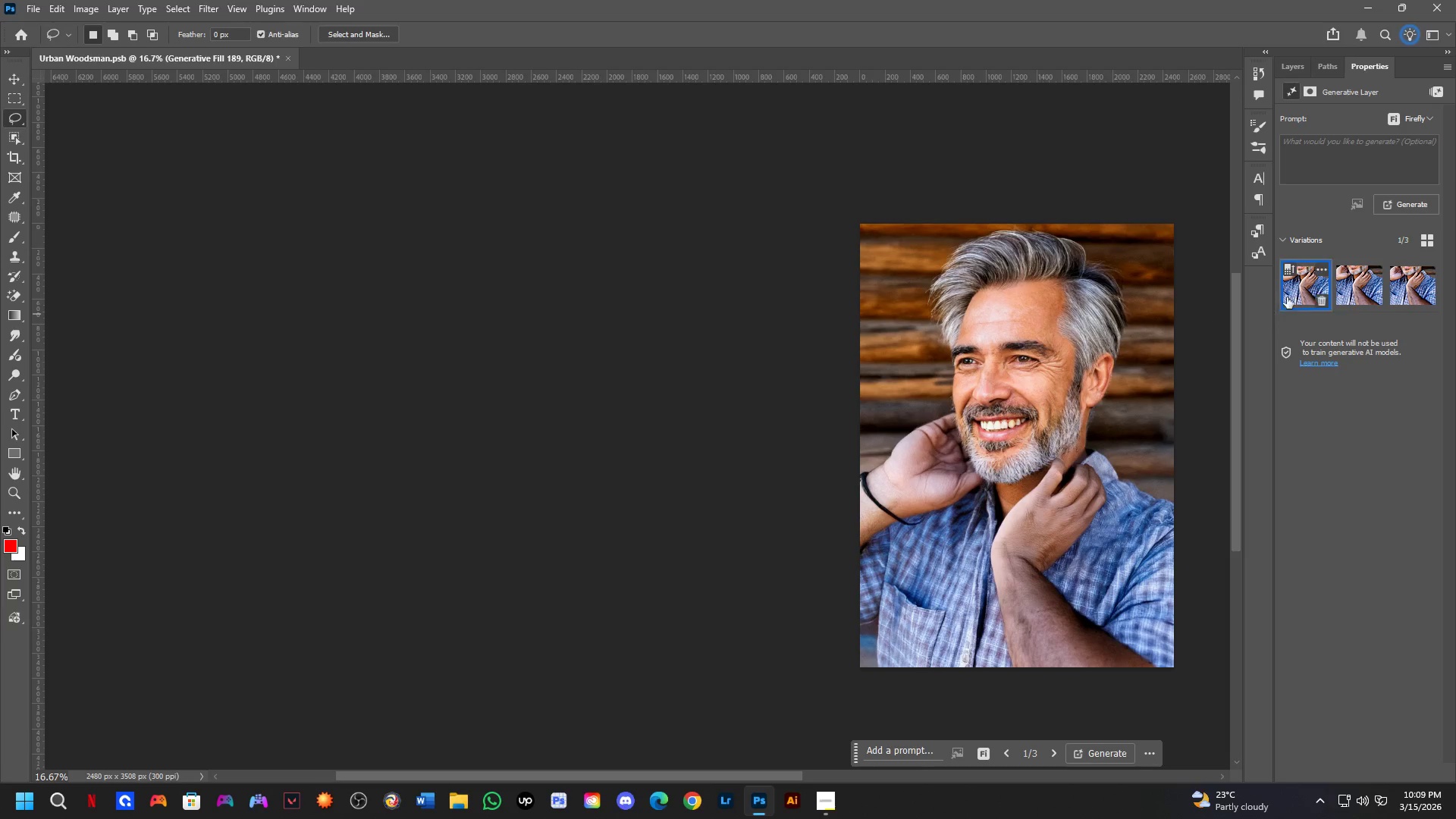 
wait(5.19)
 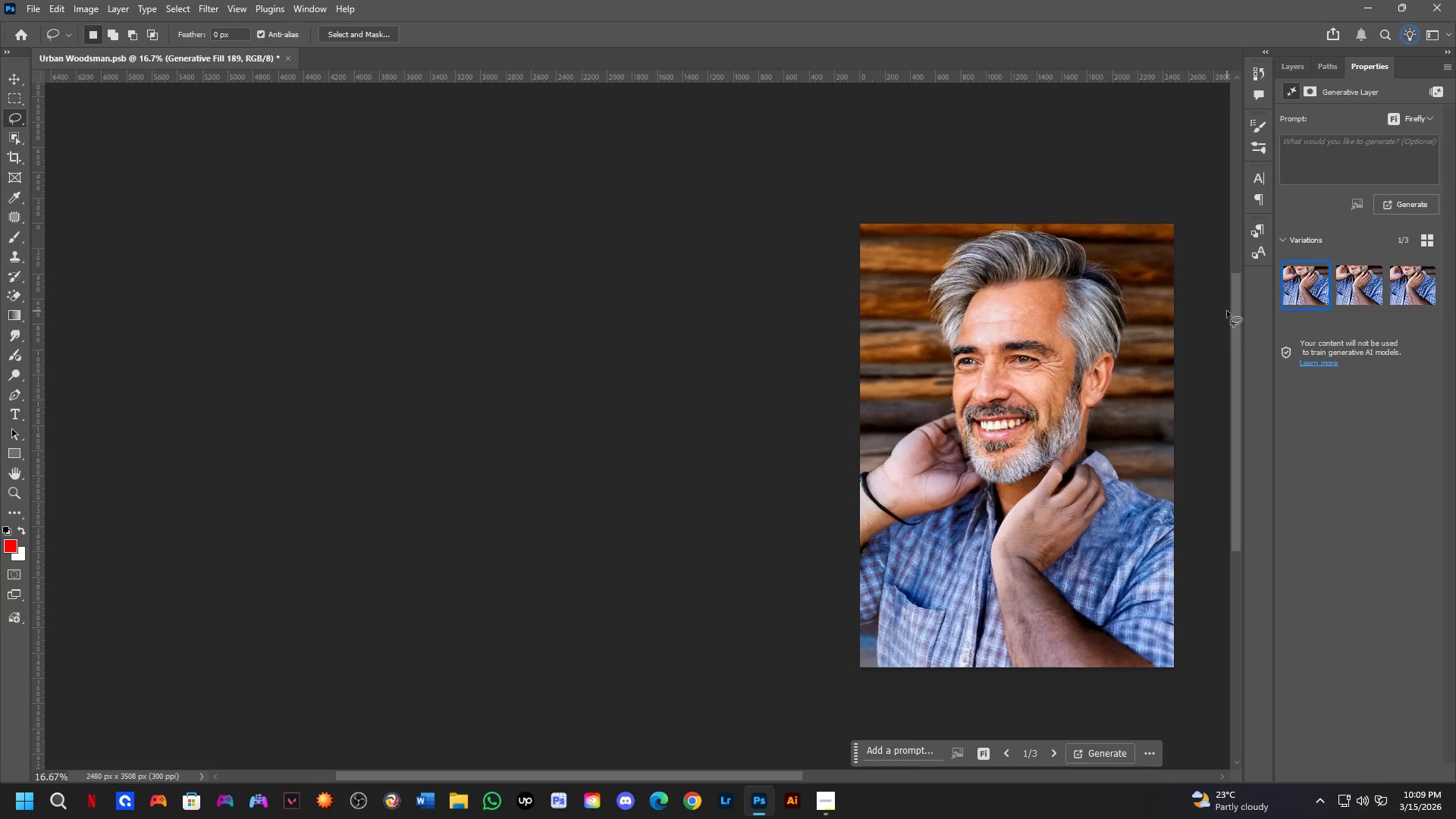 
scroll: coordinate [1398, 290], scroll_direction: up, amount: 2.0
 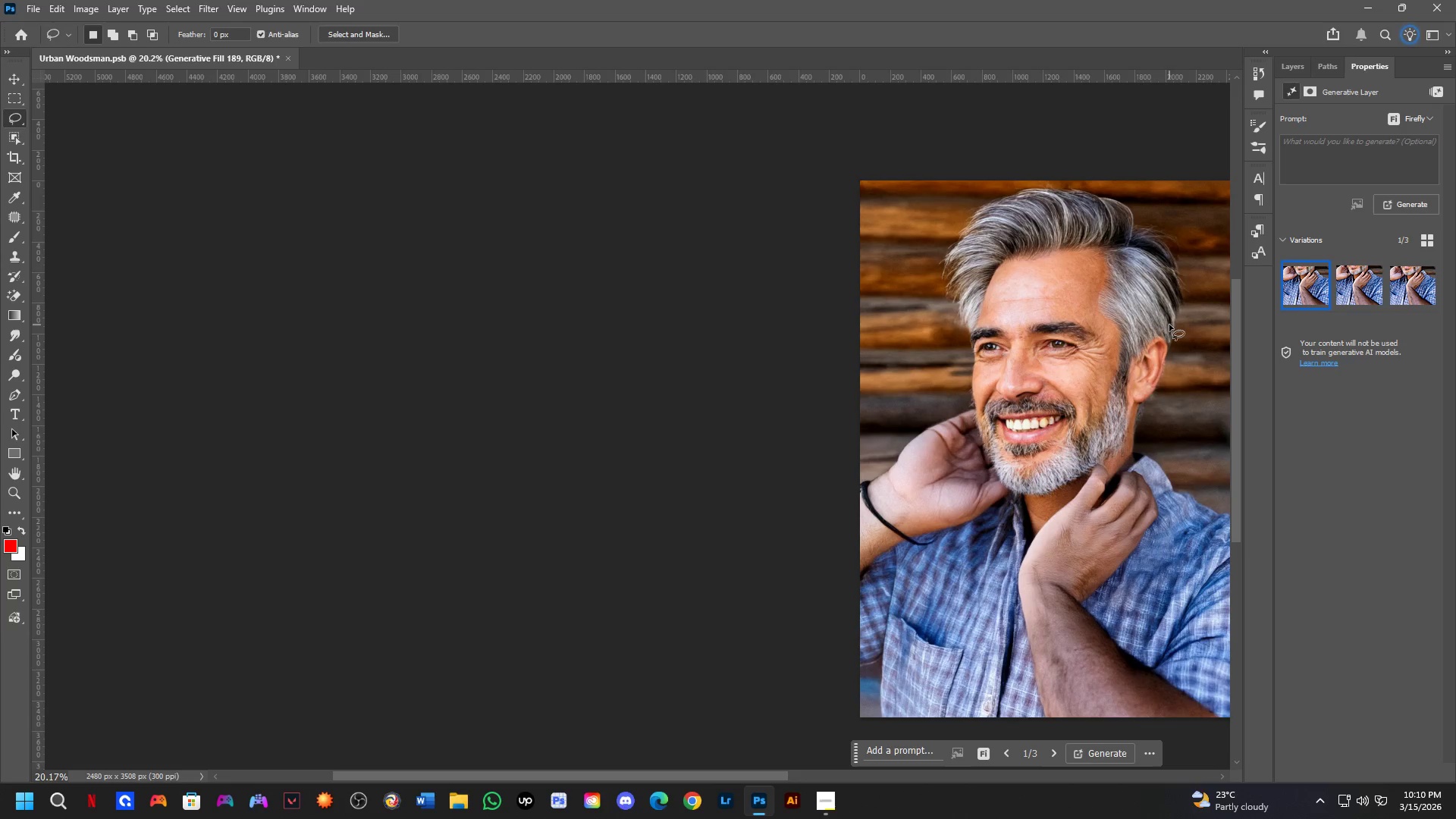 
wait(9.48)
 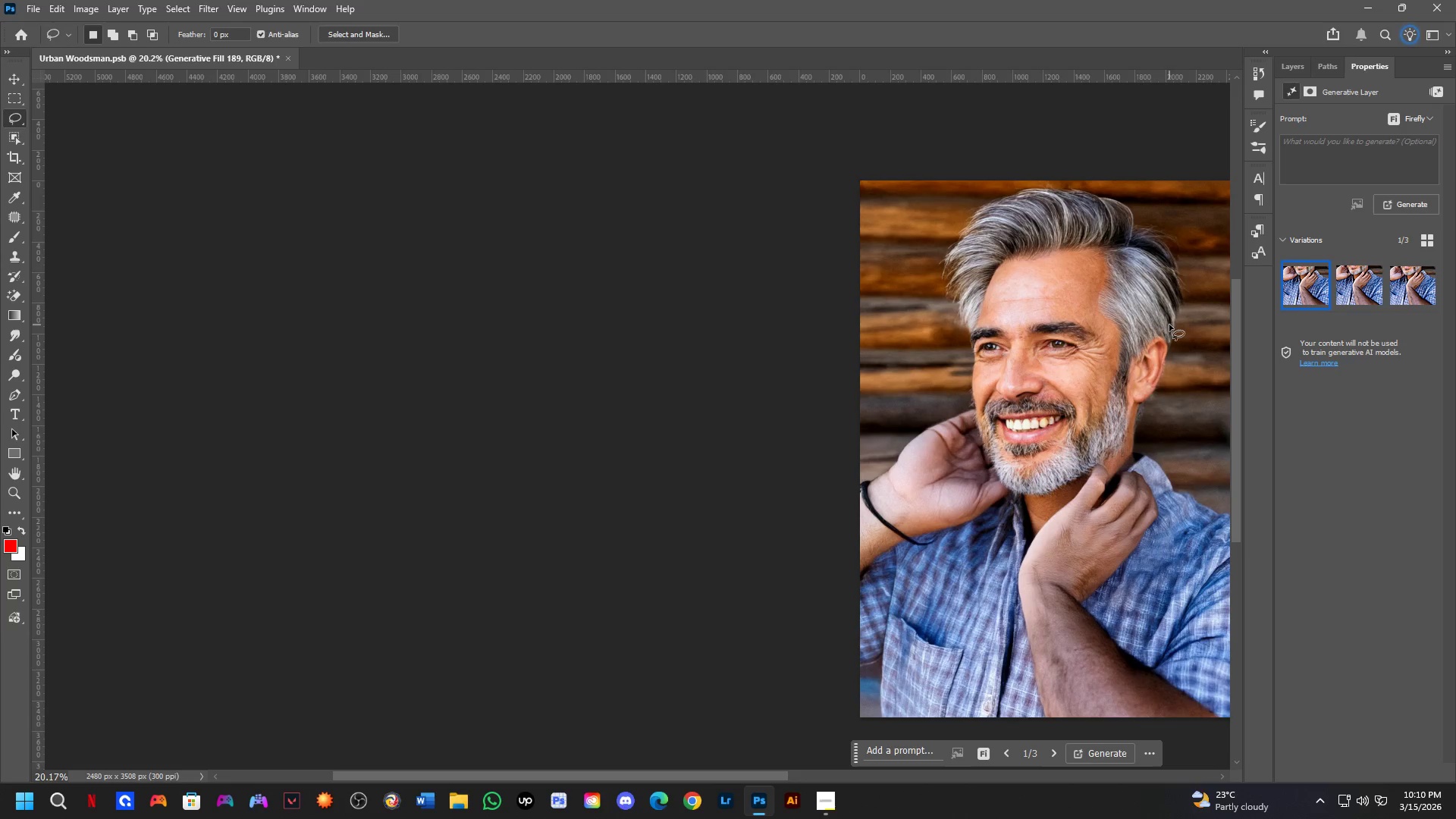 
scroll: coordinate [1109, 433], scroll_direction: up, amount: 2.0
 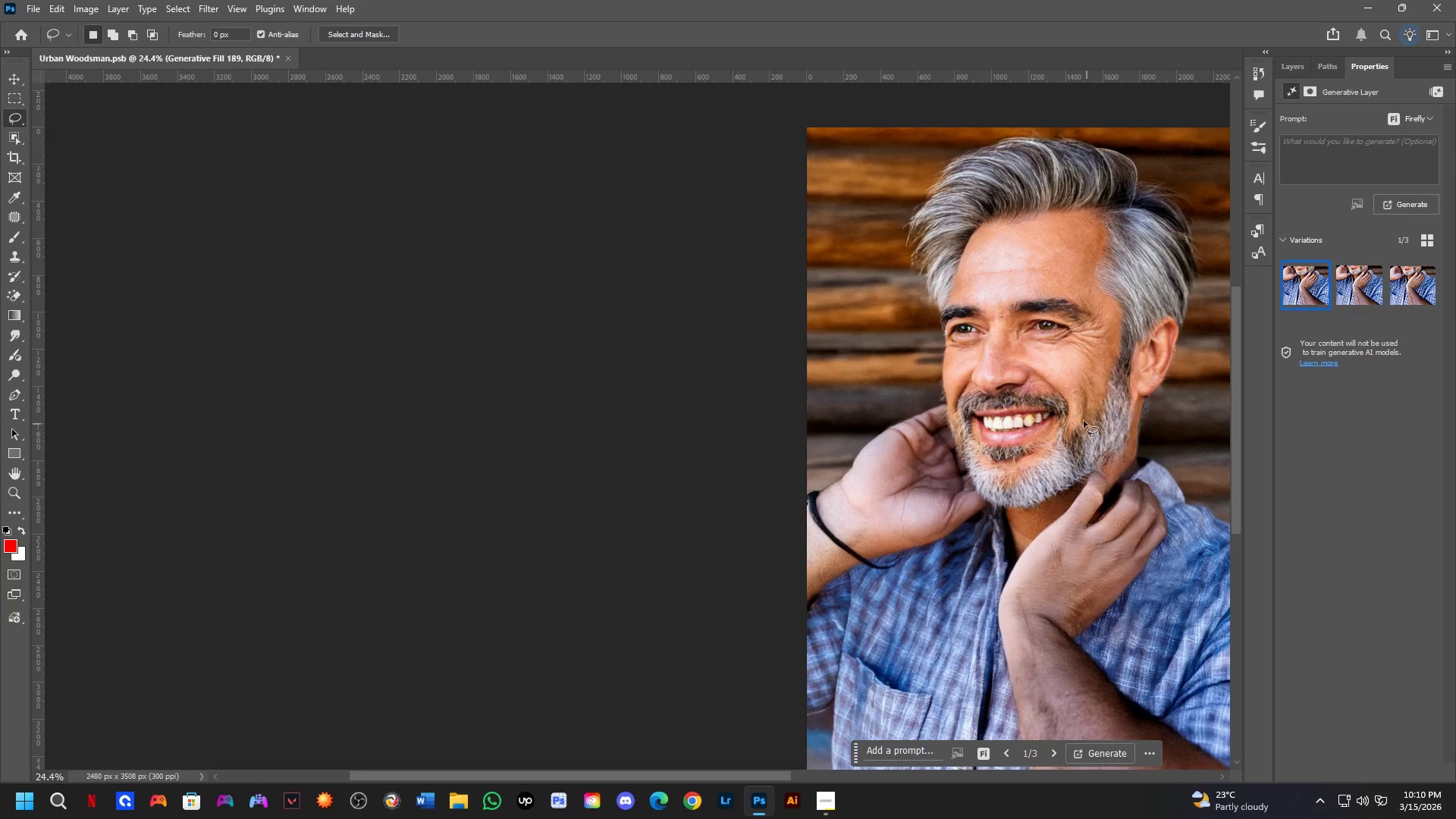 
hold_key(key=Space, duration=0.83)
 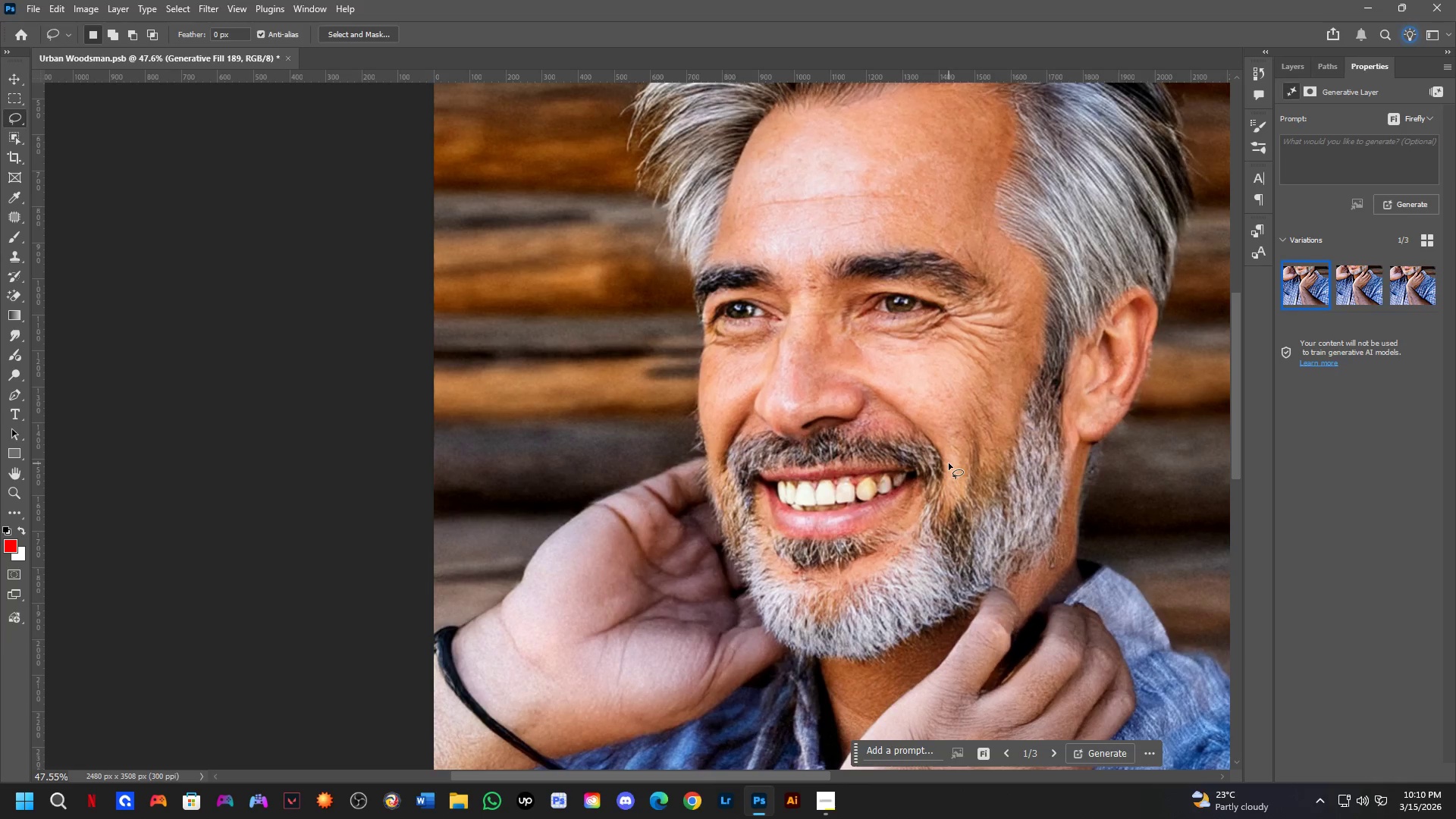 
scroll: coordinate [1053, 401], scroll_direction: up, amount: 7.0
 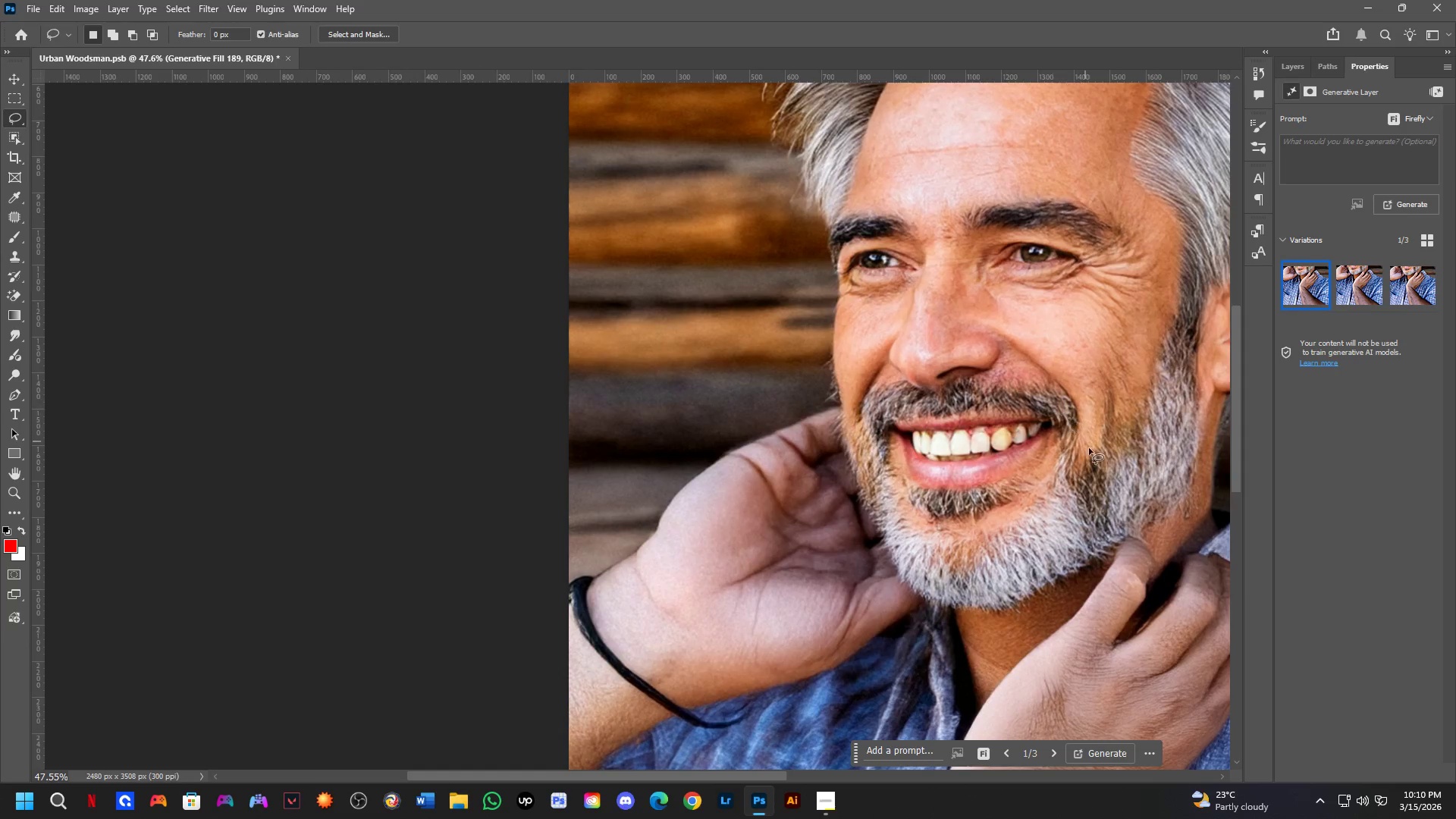 
left_click_drag(start_coordinate=[1106, 470], to_coordinate=[971, 520])
 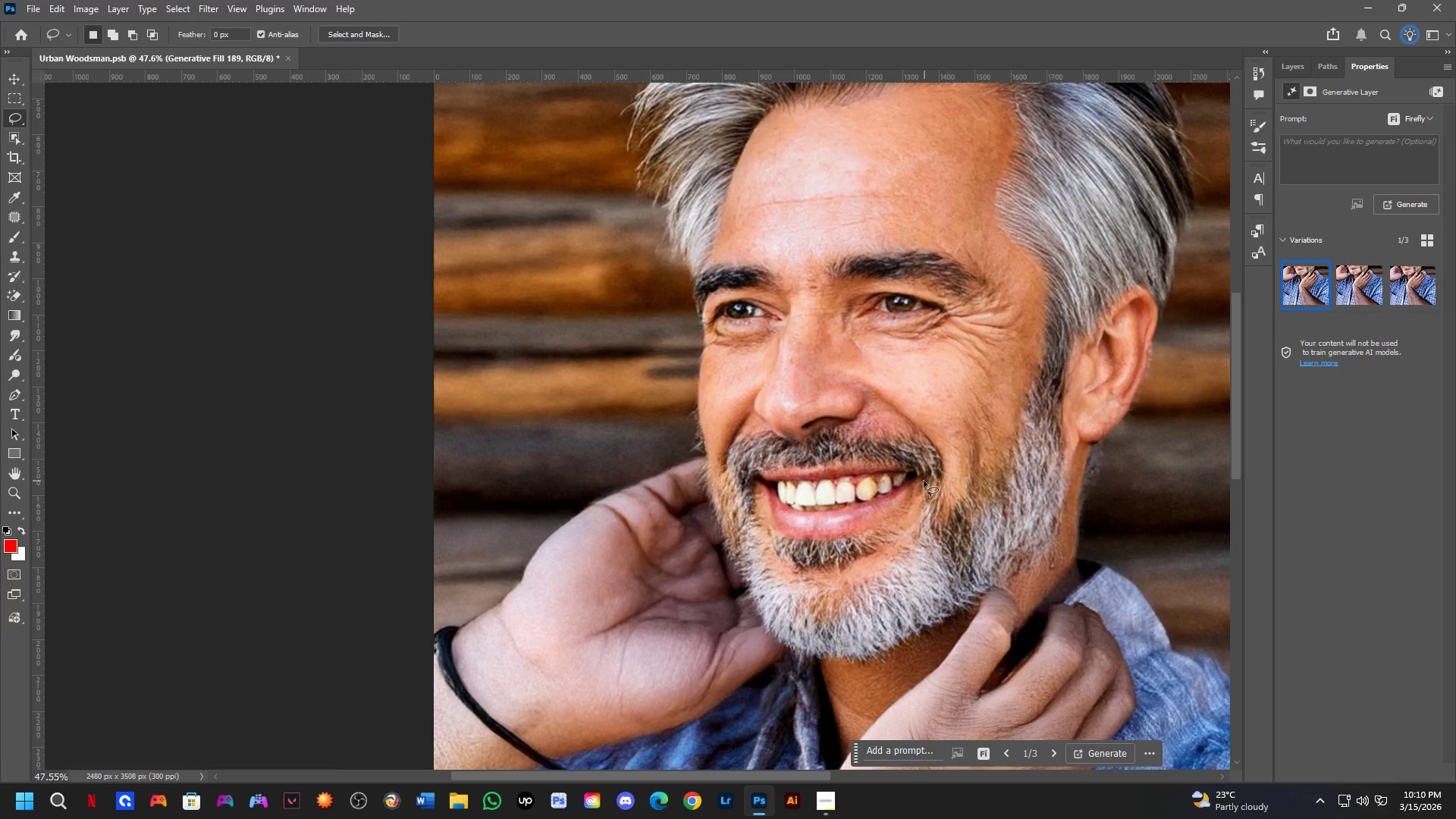 
hold_key(key=Space, duration=0.77)
 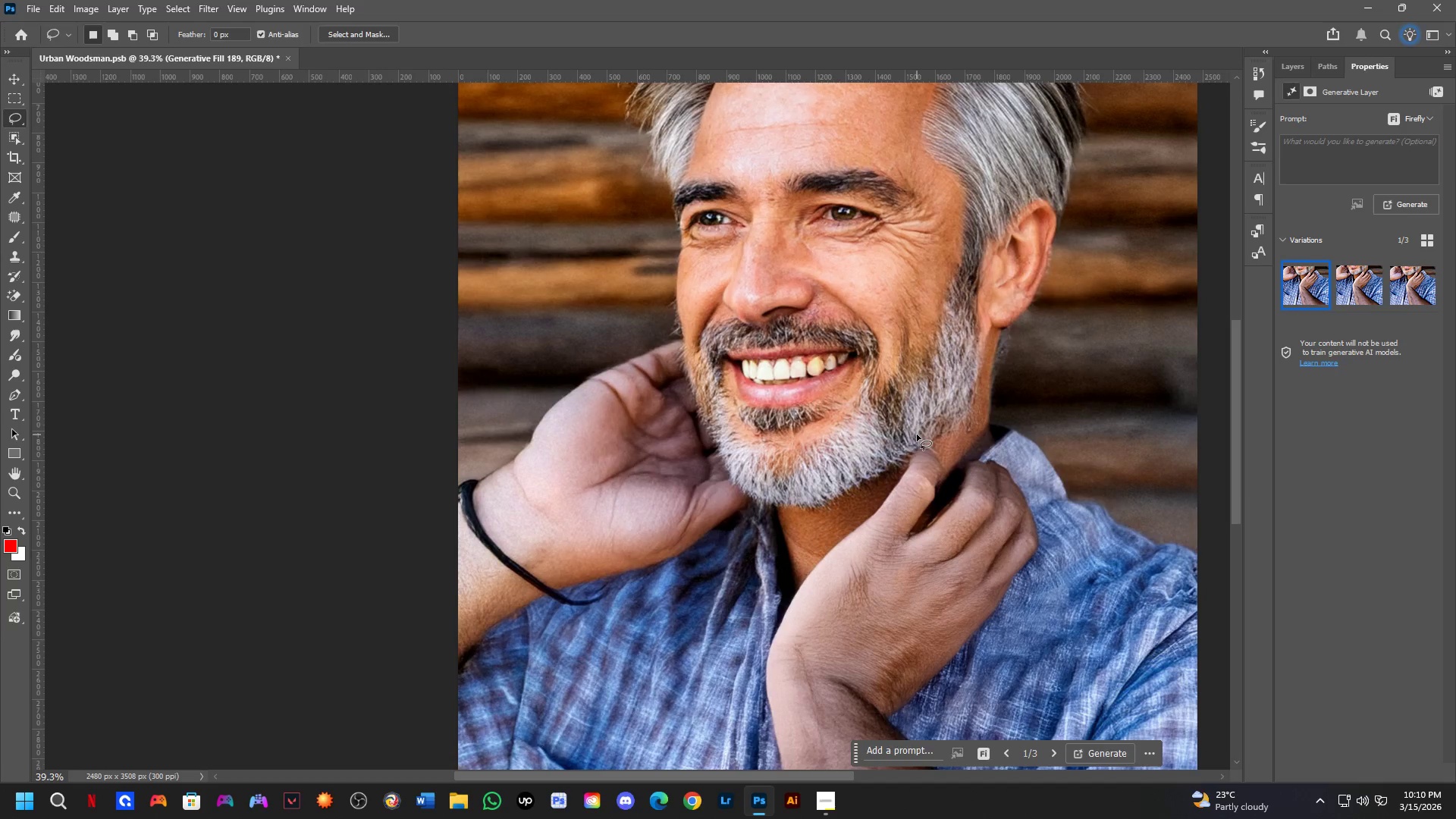 
left_click_drag(start_coordinate=[1069, 582], to_coordinate=[1013, 457])
 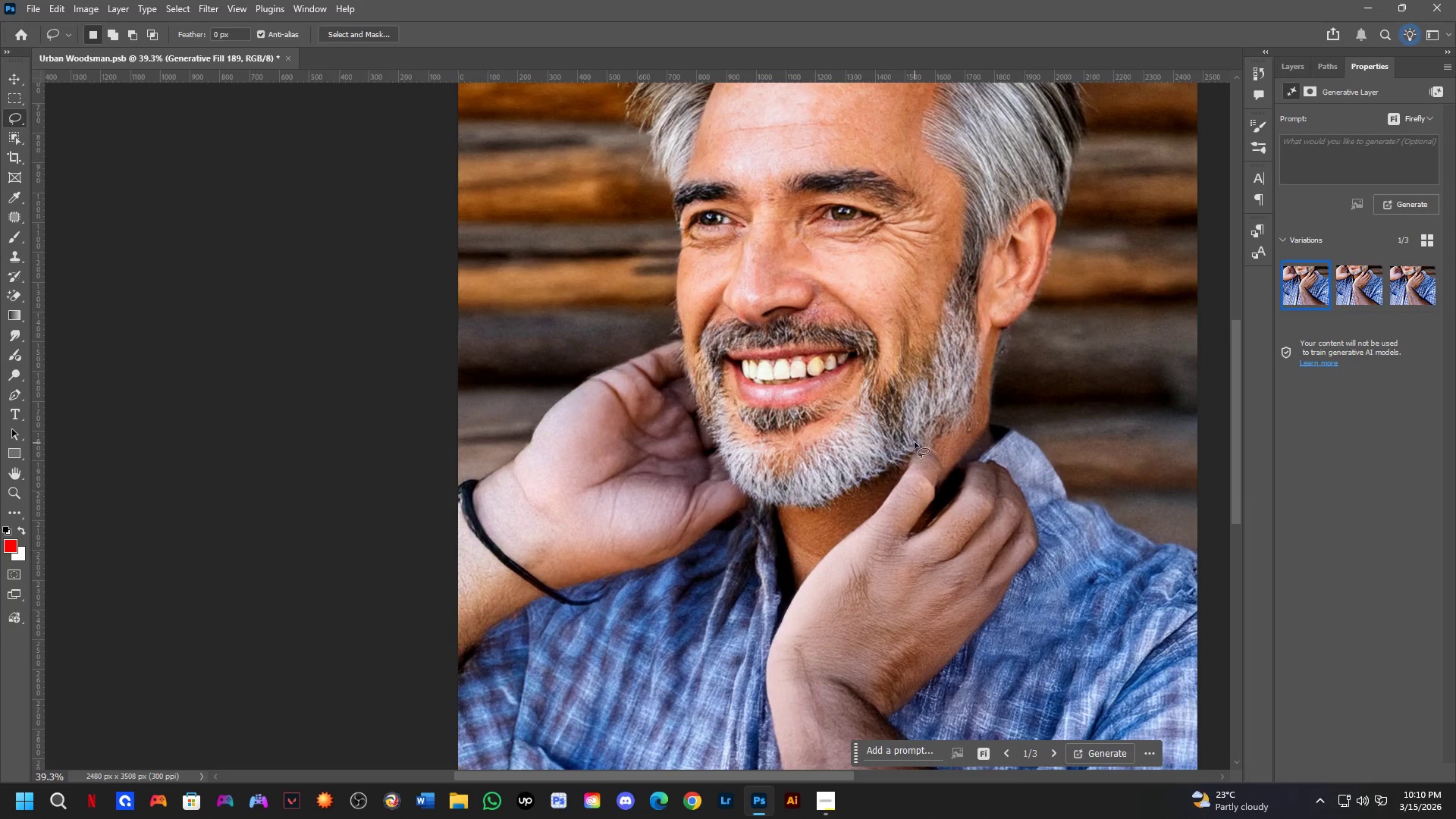 
scroll: coordinate [897, 498], scroll_direction: down, amount: 2.0
 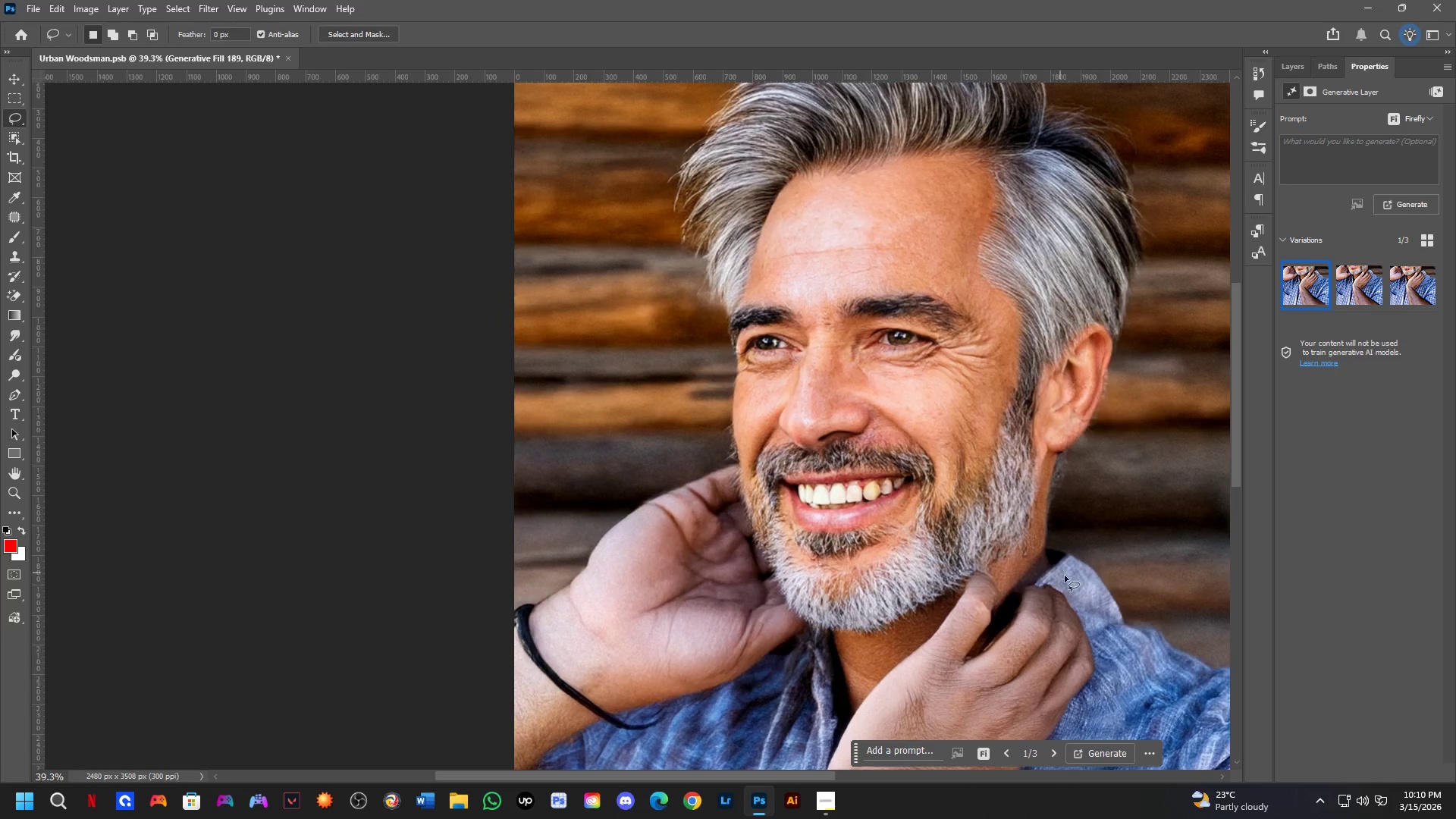 
left_click_drag(start_coordinate=[917, 434], to_coordinate=[956, 438])
 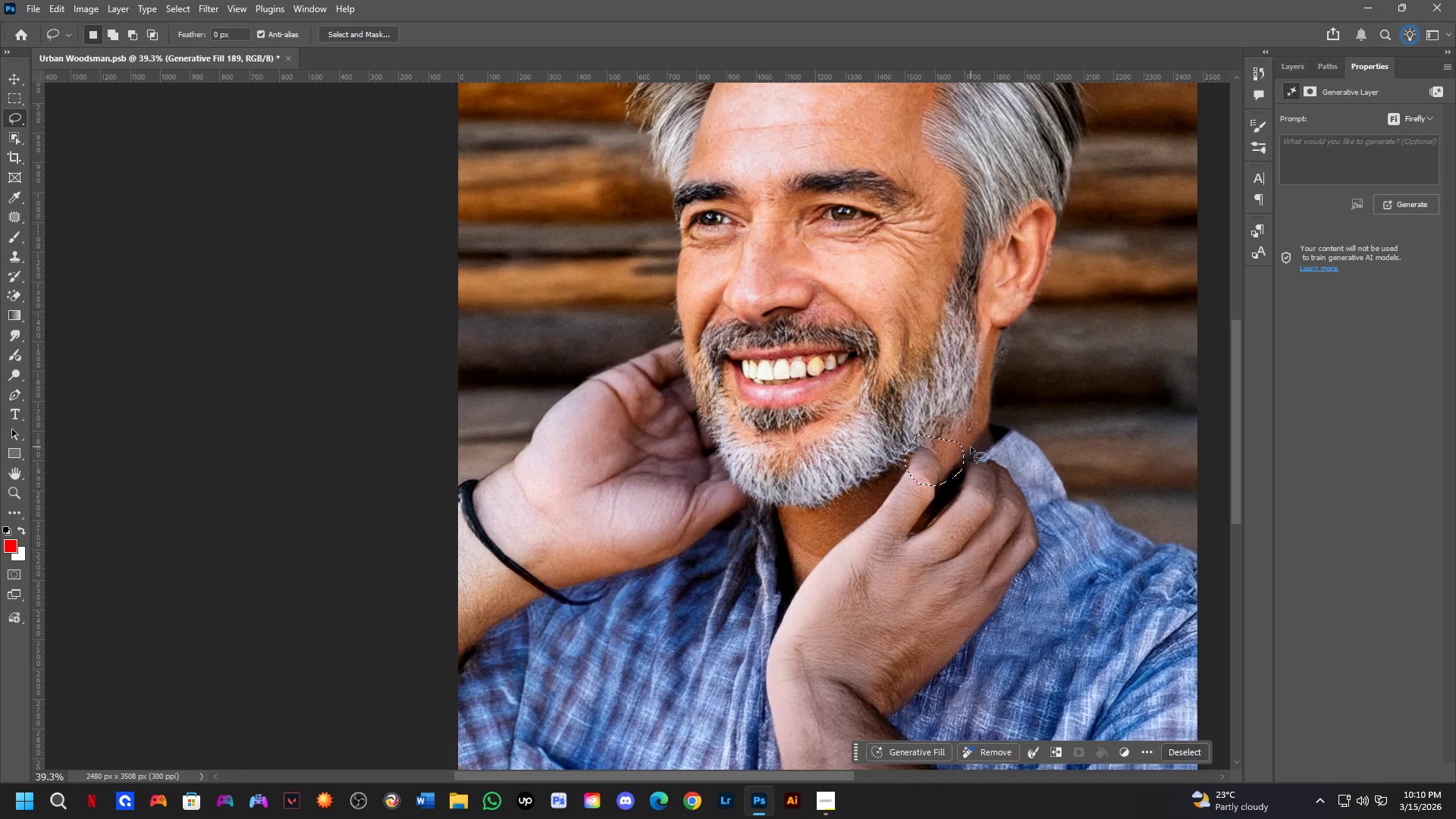 
key(Shift+ShiftLeft)
 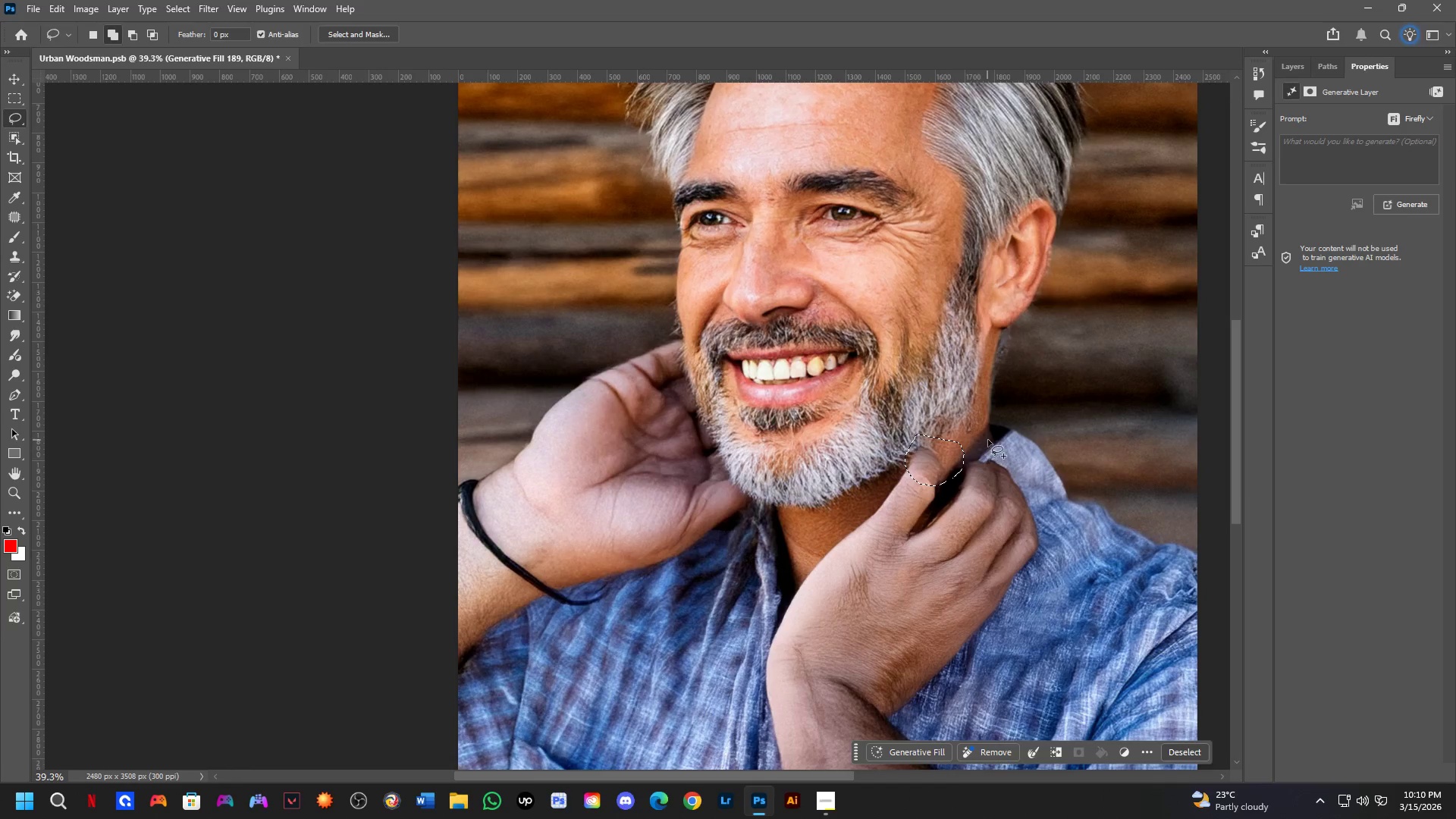 
left_click_drag(start_coordinate=[988, 440], to_coordinate=[1015, 450])
 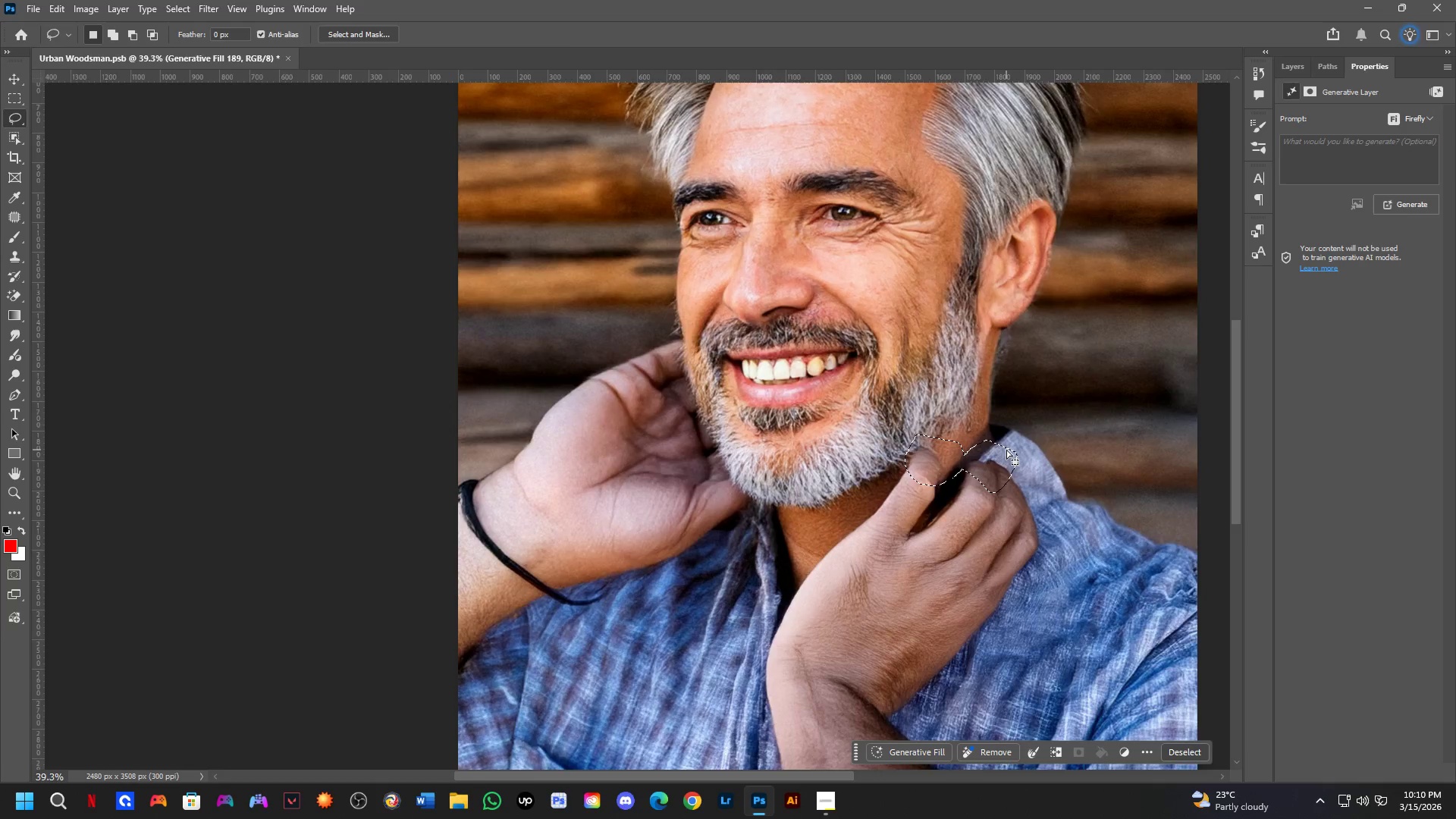 
hold_key(key=Space, duration=0.72)
 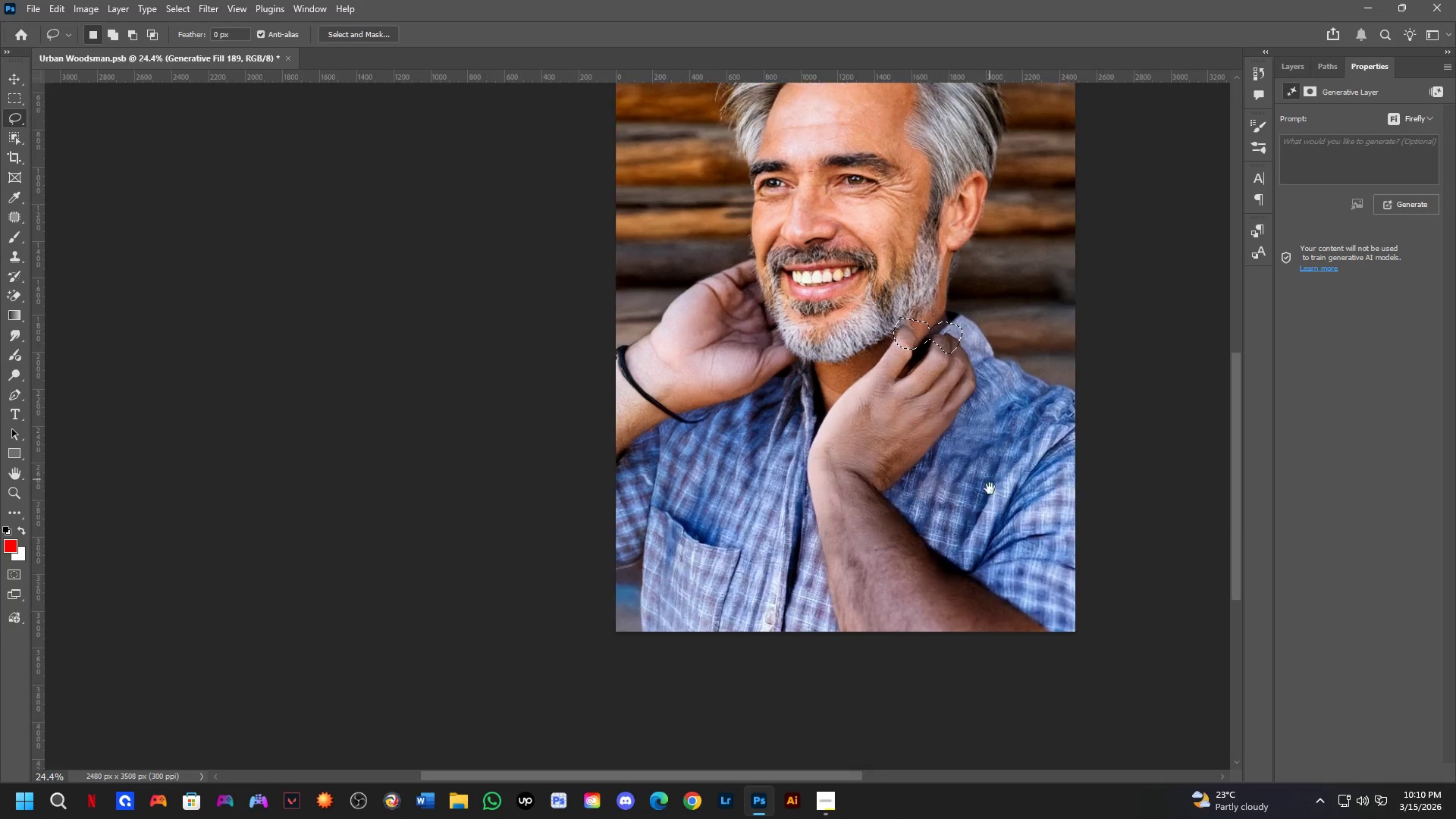 
left_click_drag(start_coordinate=[1059, 553], to_coordinate=[999, 352])
 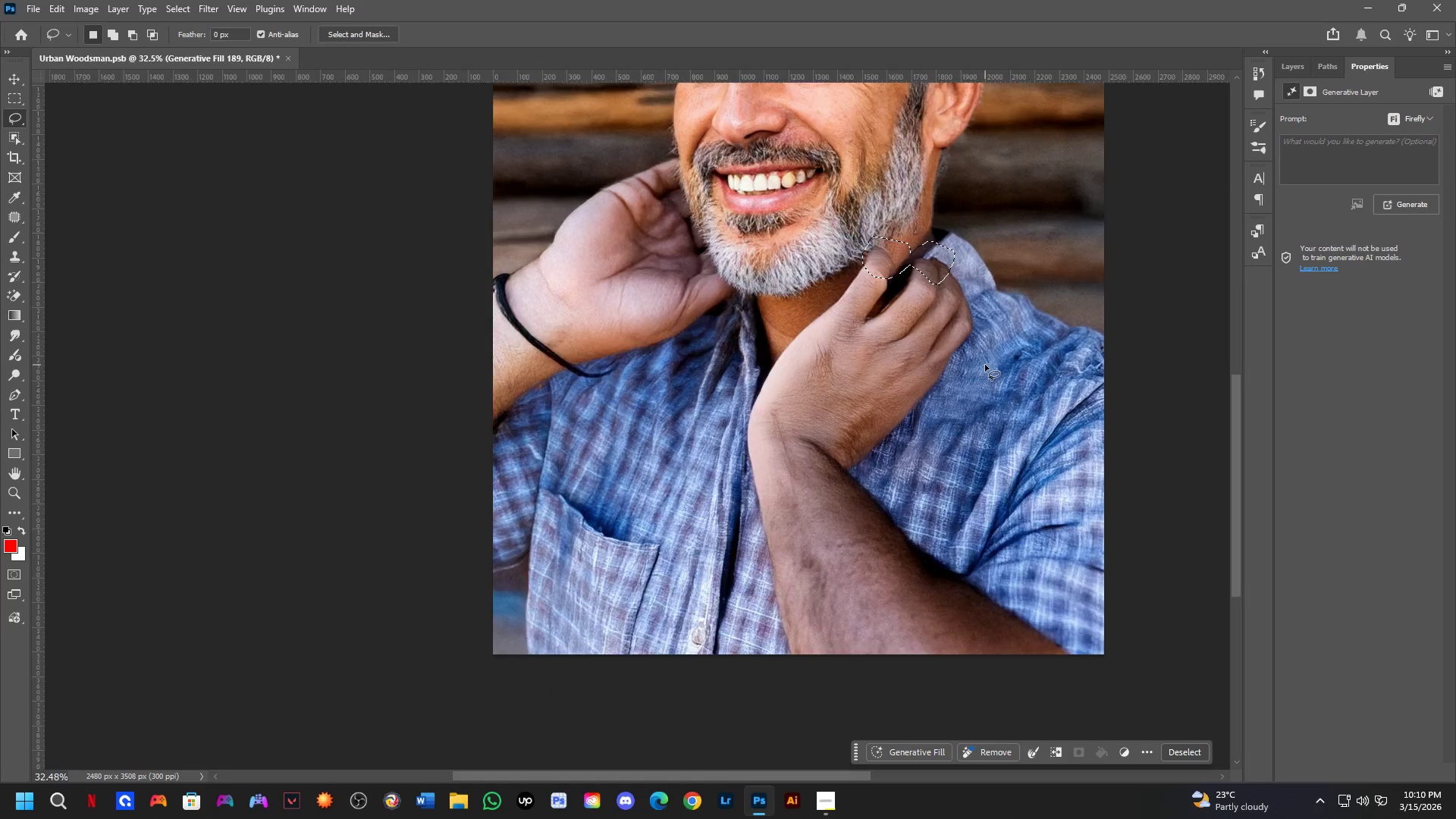 
scroll: coordinate [1005, 450], scroll_direction: down, amount: 2.0
 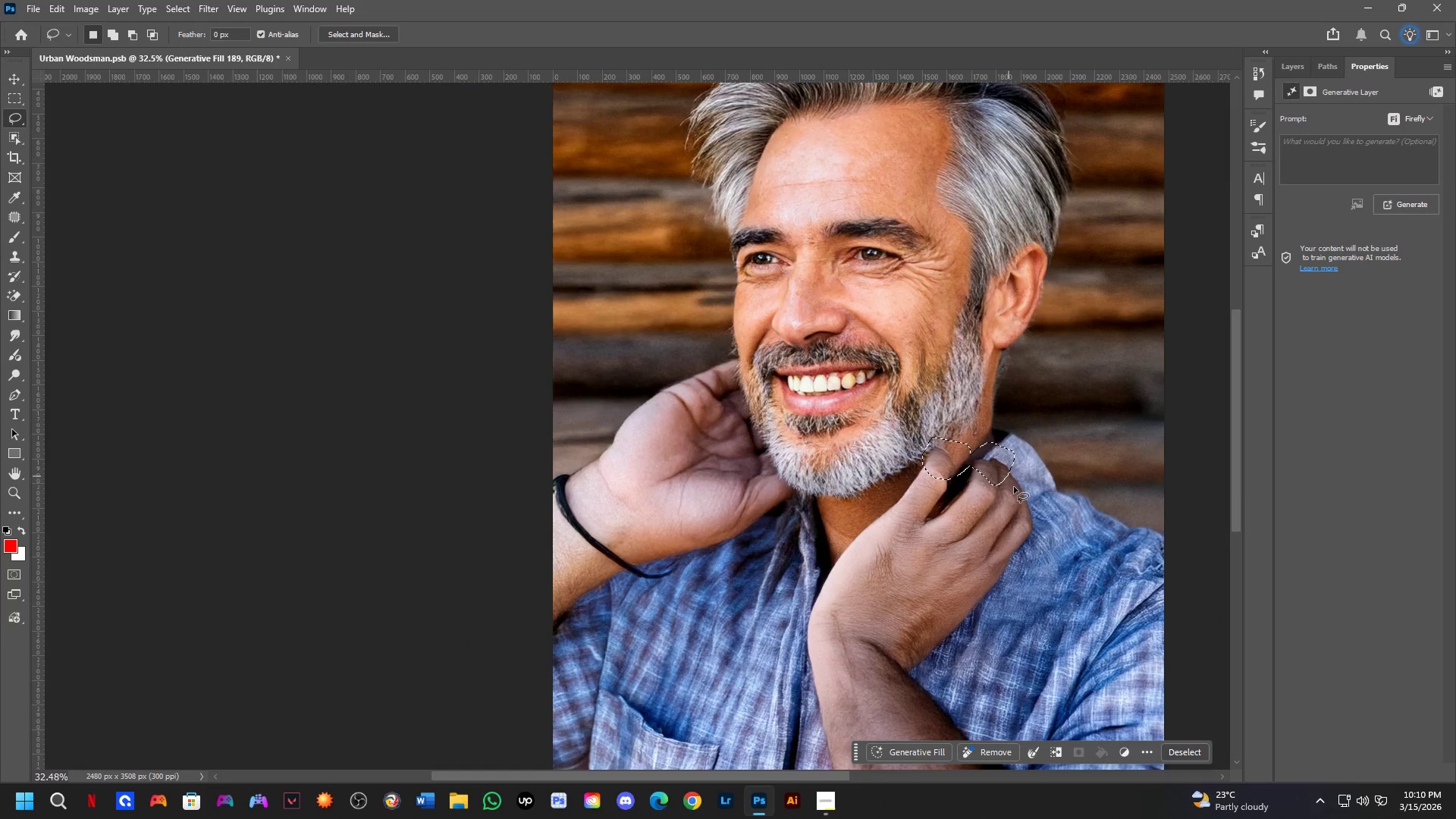 
hold_key(key=Space, duration=0.58)
 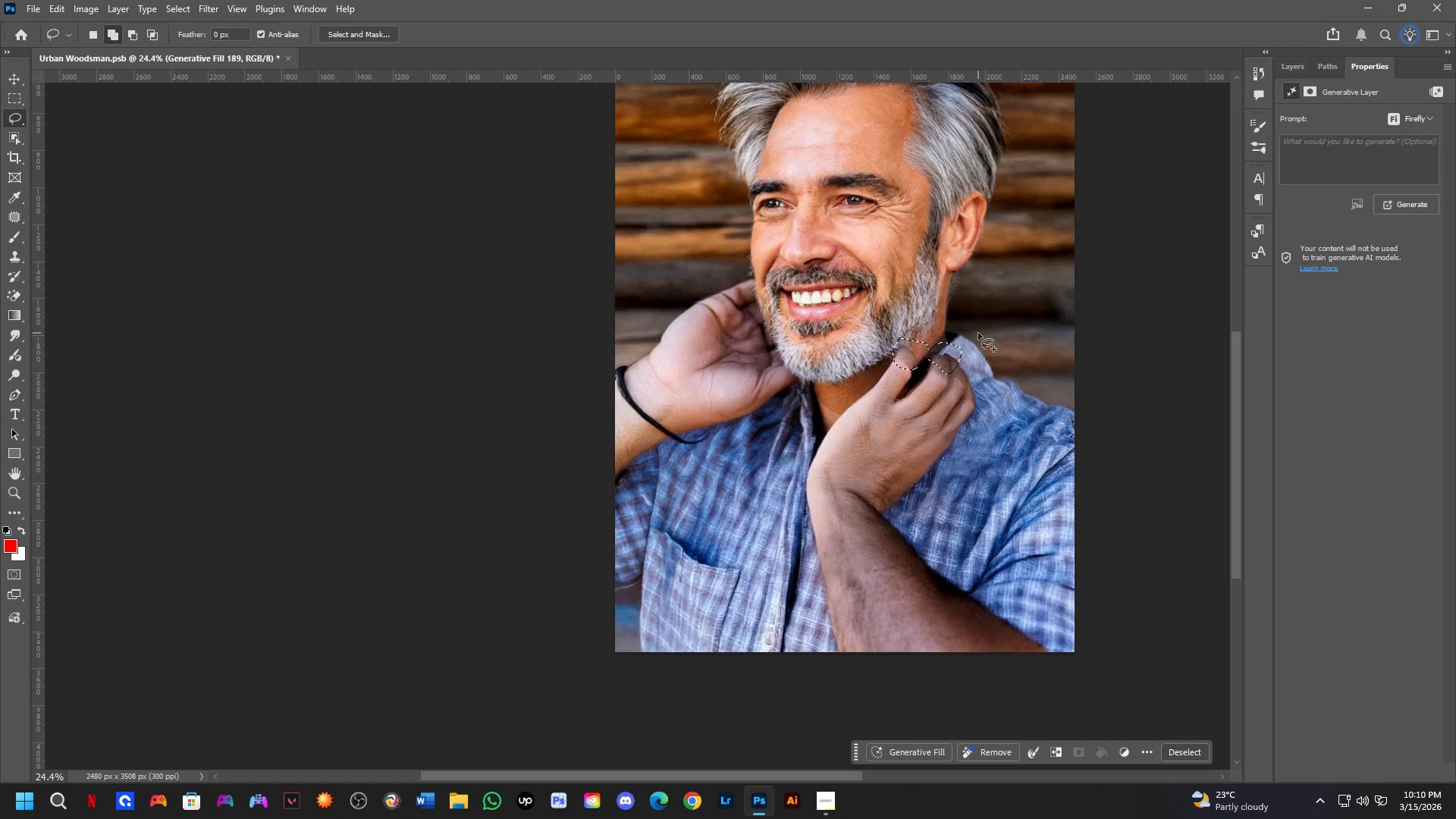 
left_click_drag(start_coordinate=[989, 425], to_coordinate=[989, 494])
 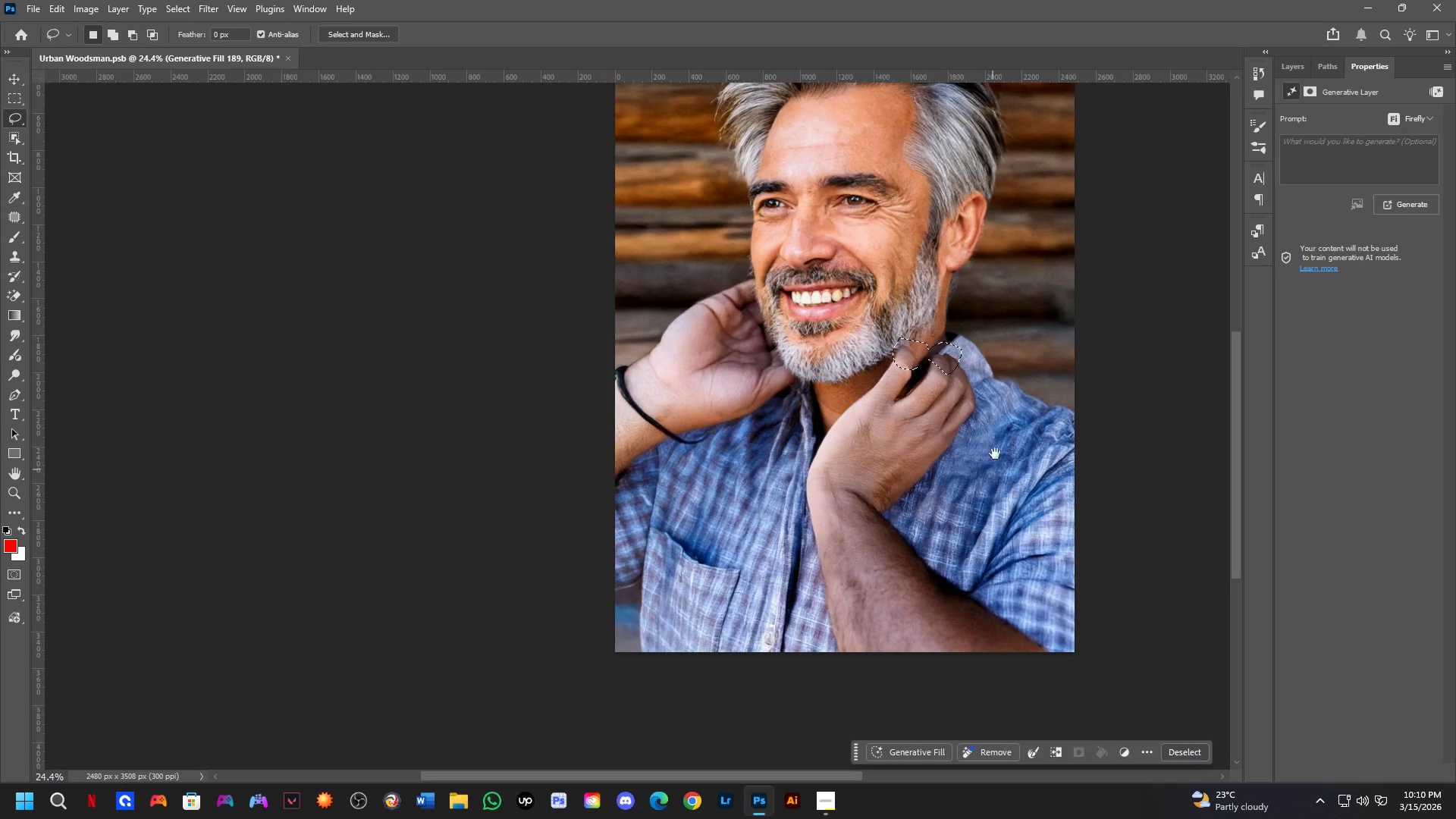 
scroll: coordinate [984, 366], scroll_direction: down, amount: 3.0
 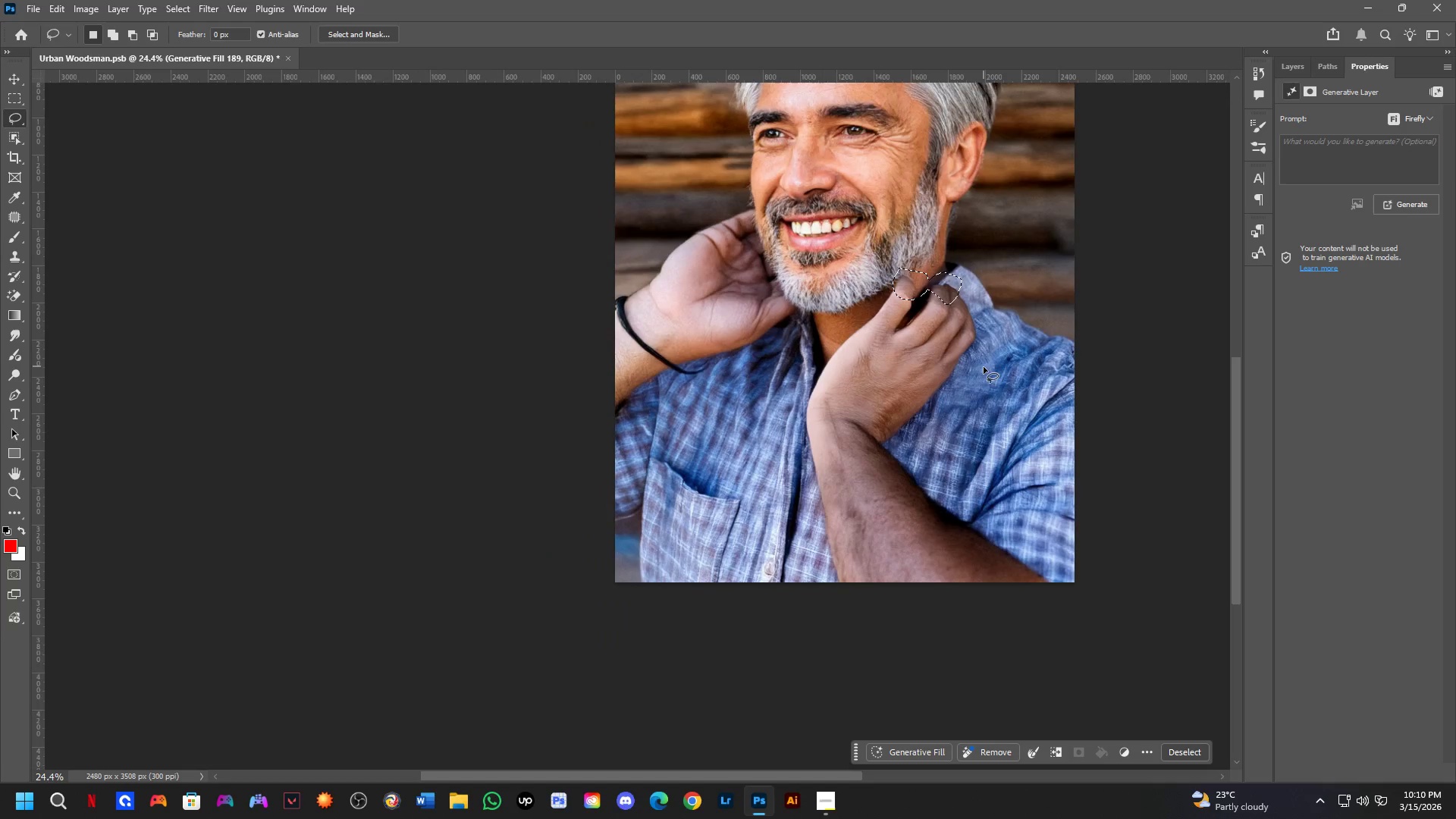 
hold_key(key=ShiftLeft, duration=0.42)
left_click_drag(start_coordinate=[978, 333], to_coordinate=[1012, 333])
 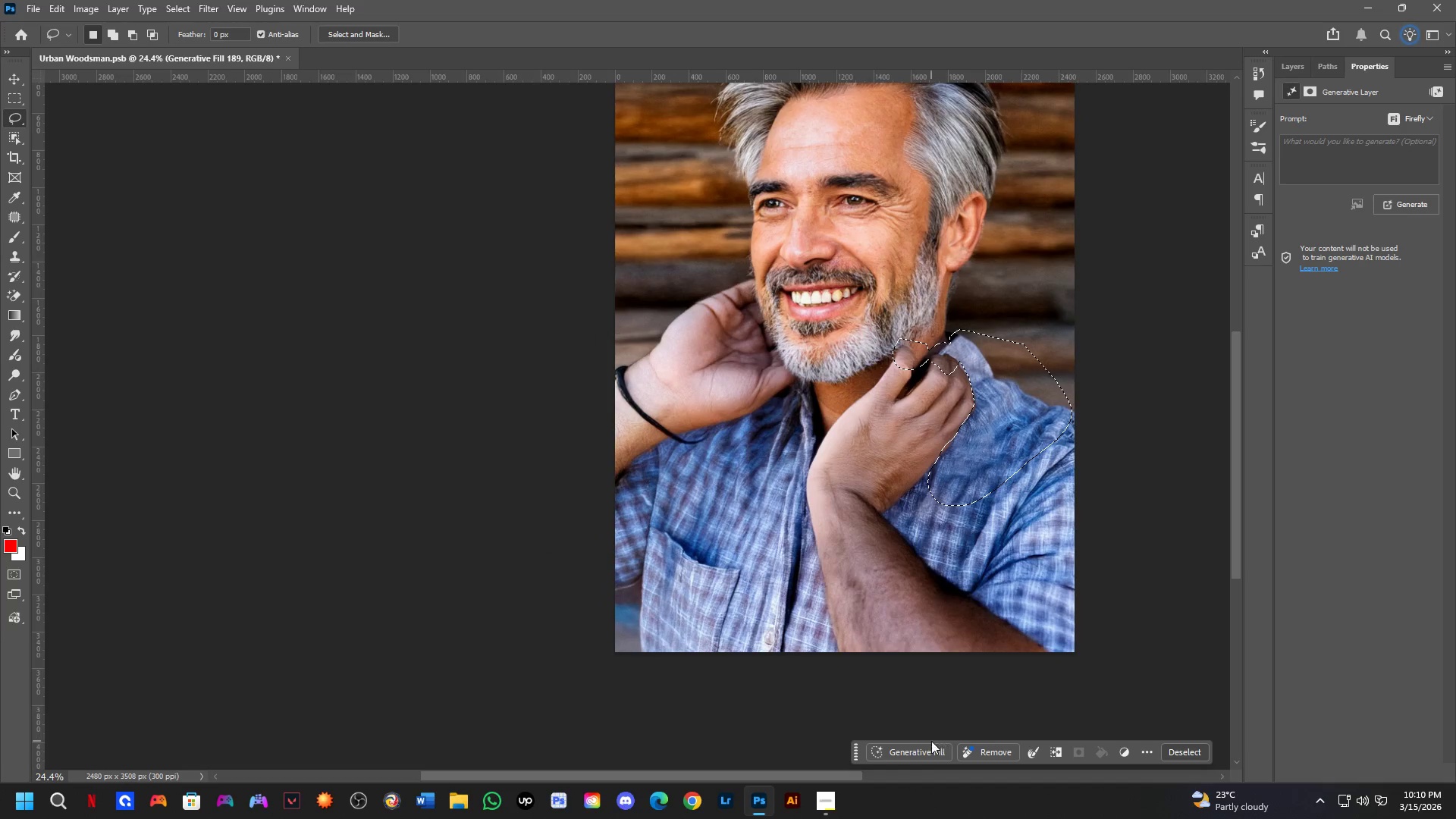 
left_click([924, 758])
 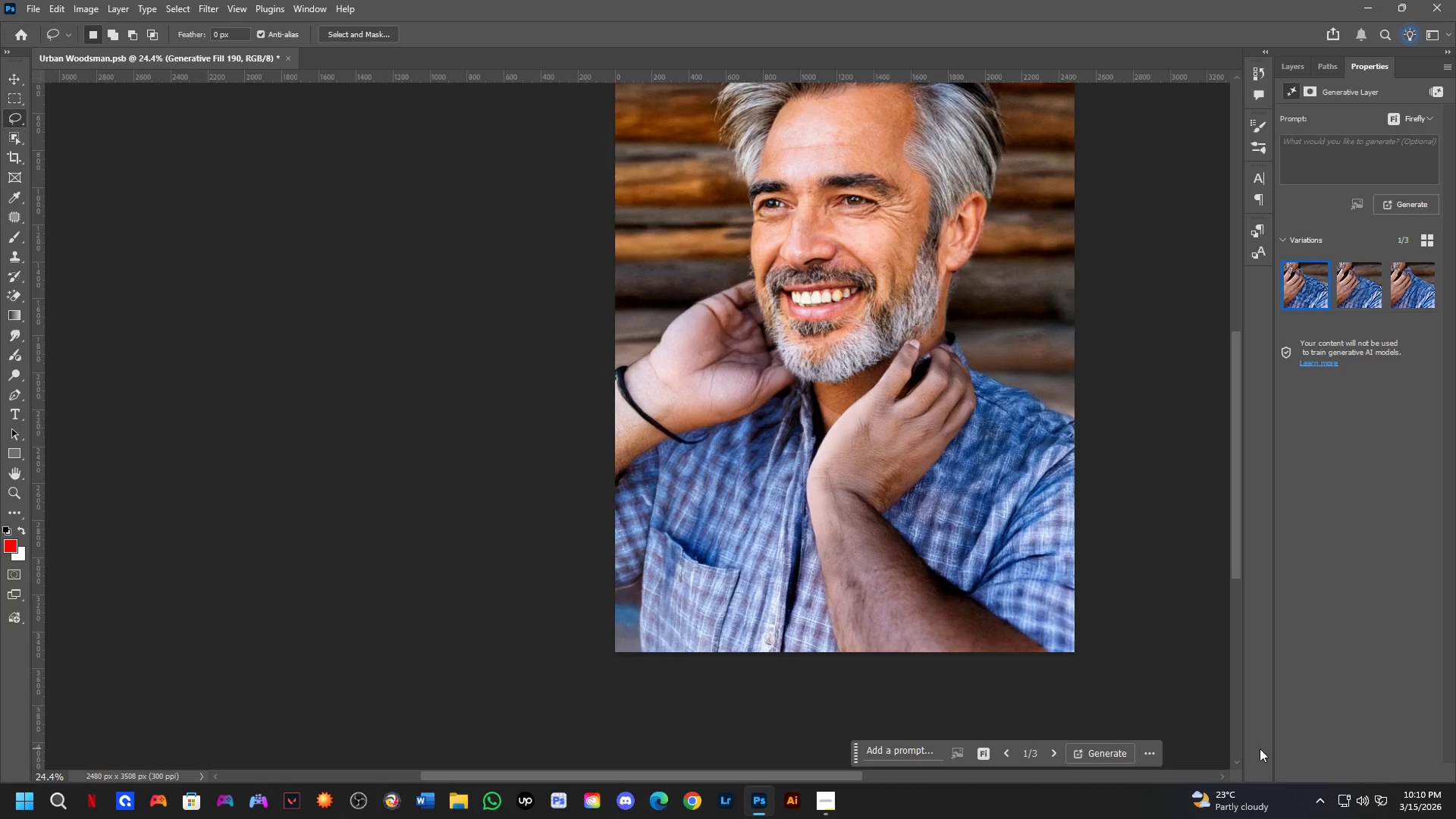 
wait(40.28)
 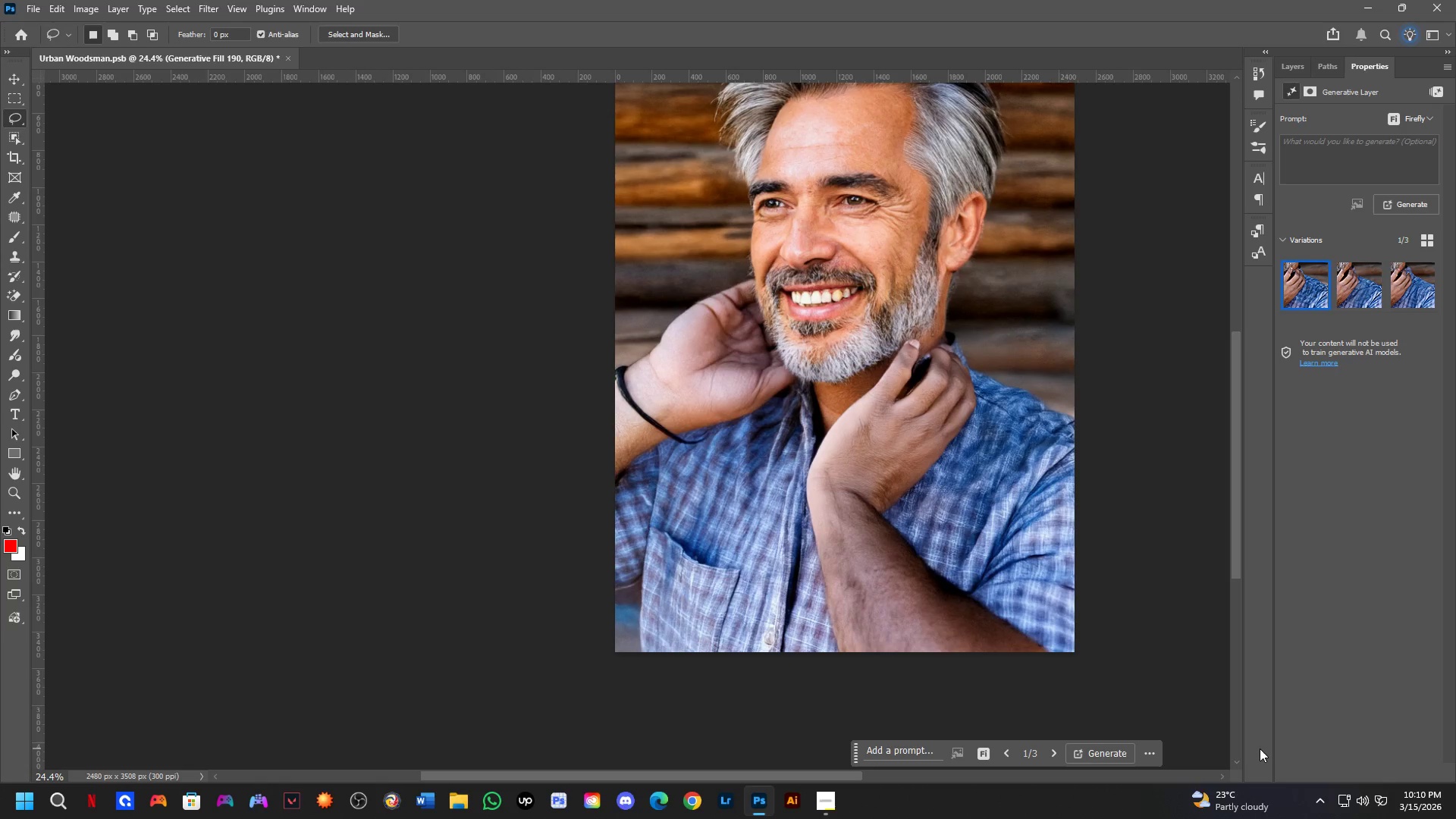 
scroll: coordinate [973, 330], scroll_direction: up, amount: 3.0
 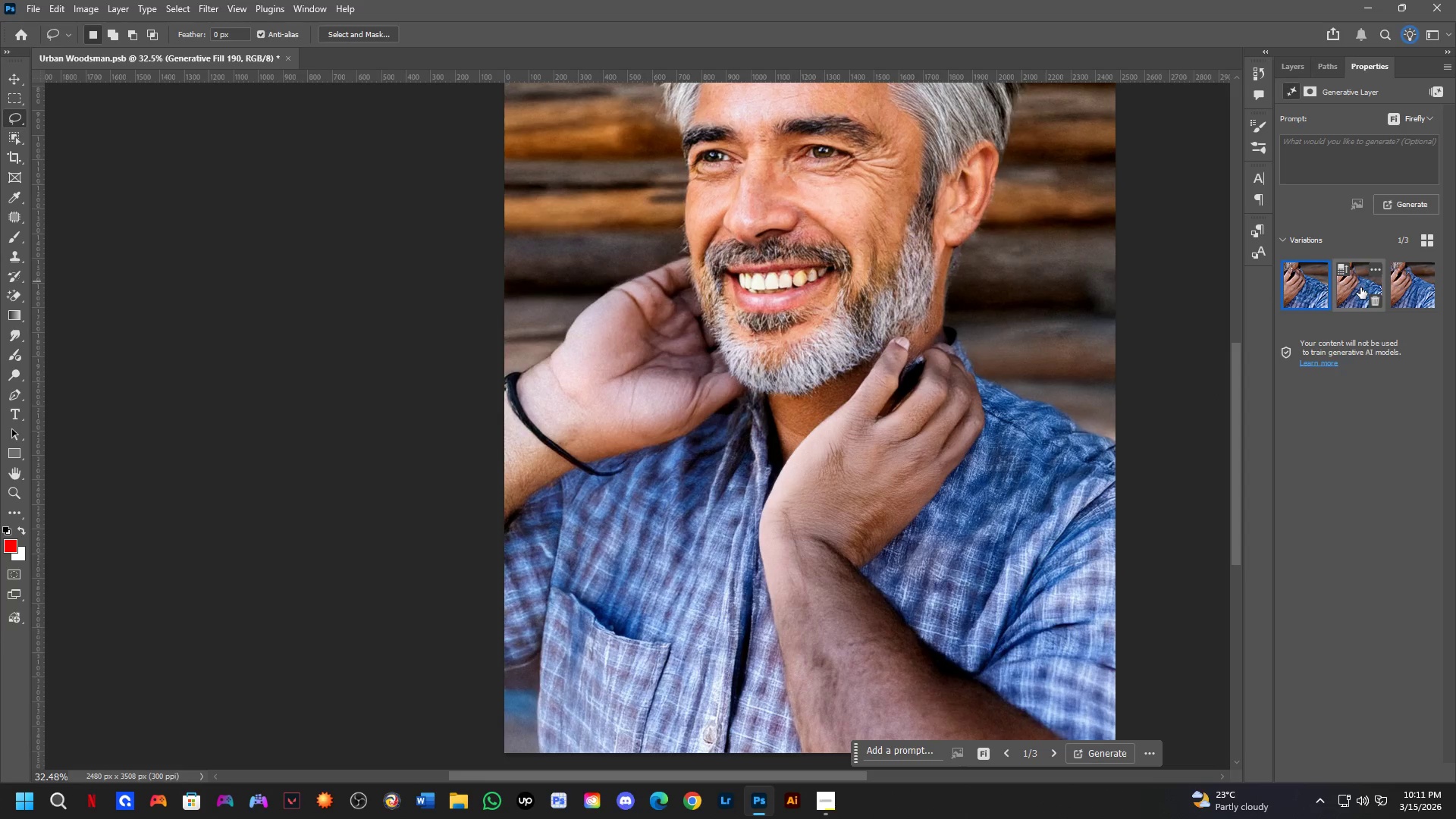 
left_click([1346, 290])
 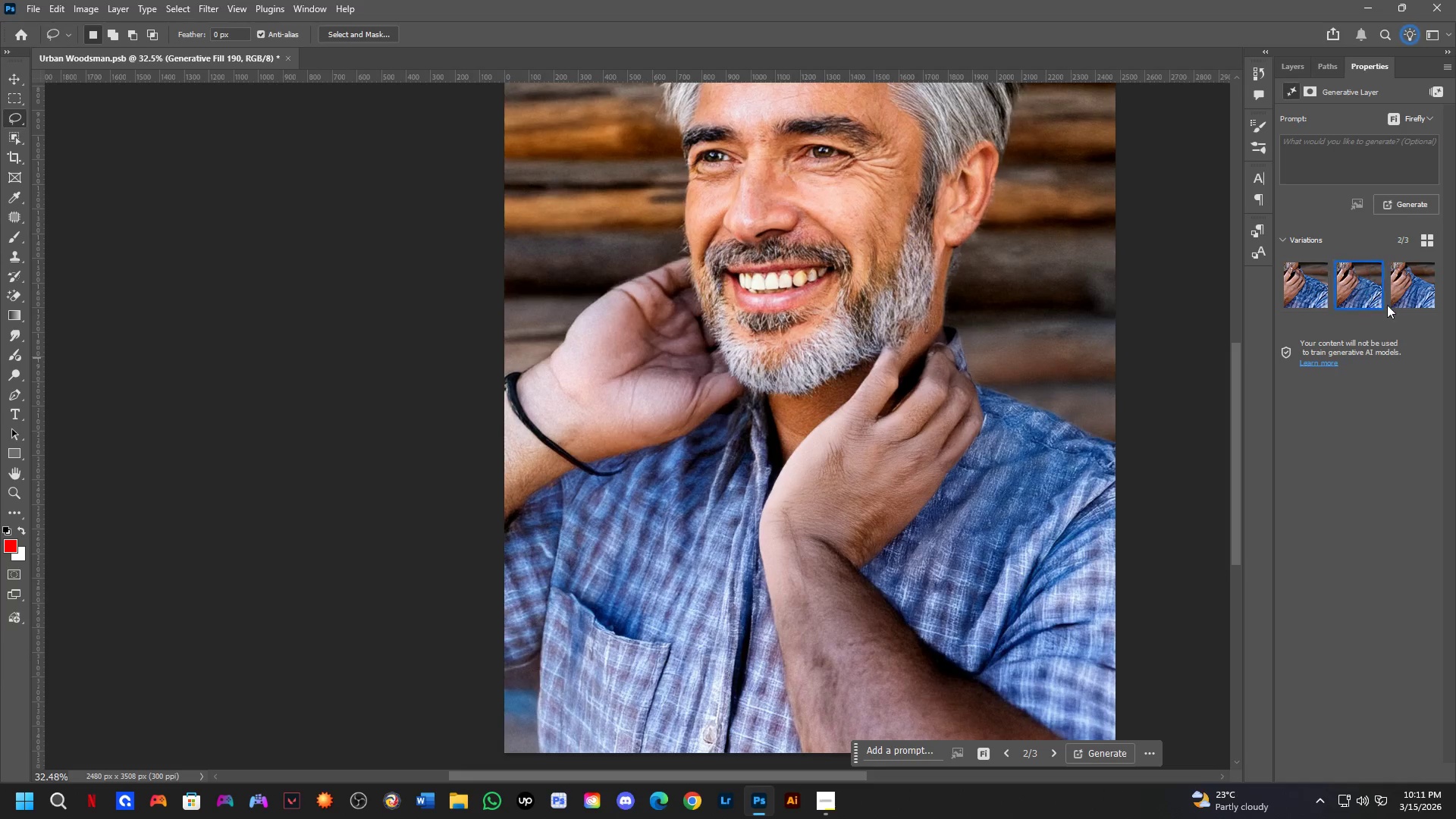 
left_click([1405, 288])
 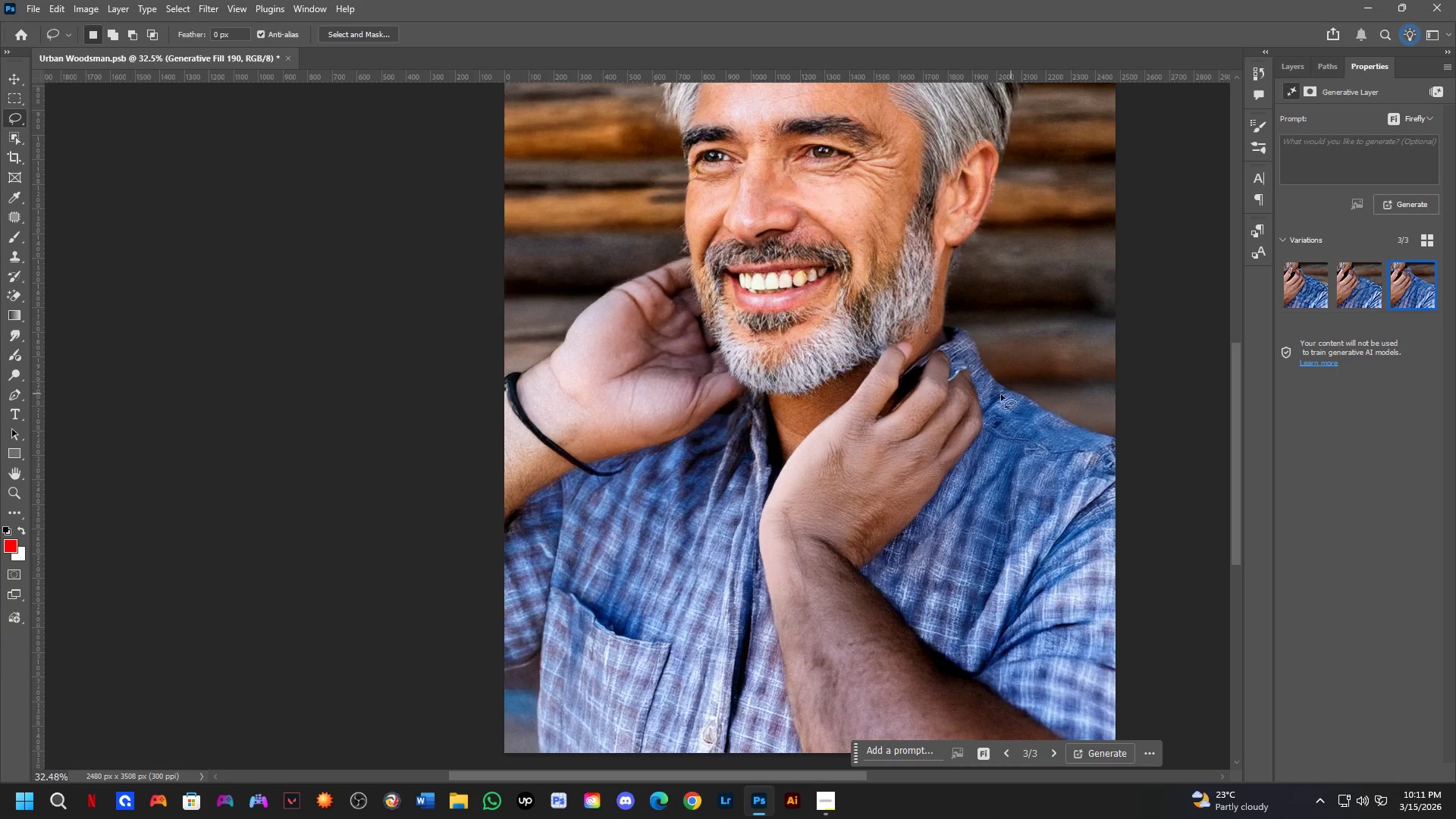 
hold_key(key=Space, duration=0.53)
 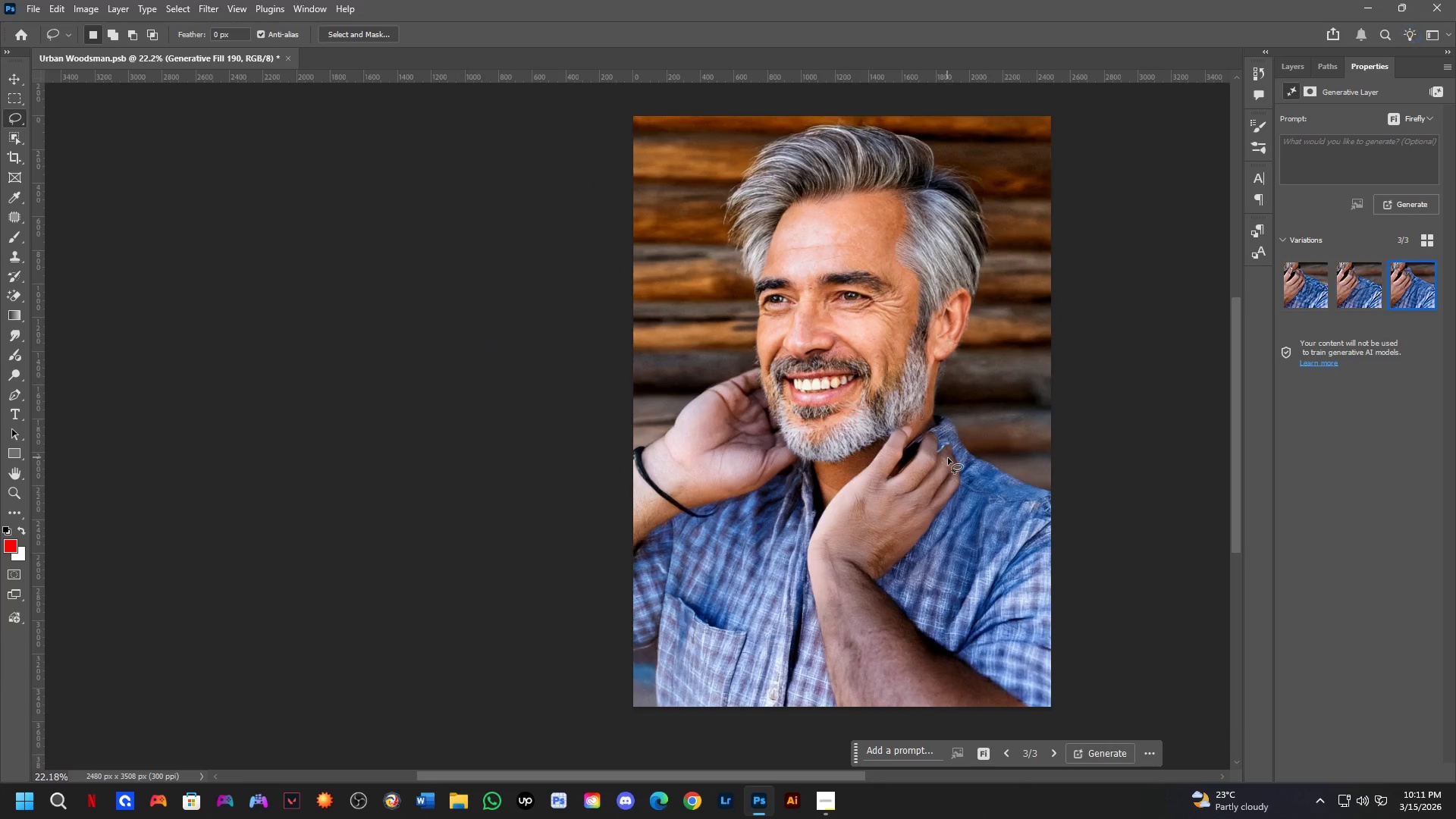 
left_click_drag(start_coordinate=[988, 388], to_coordinate=[972, 454])
 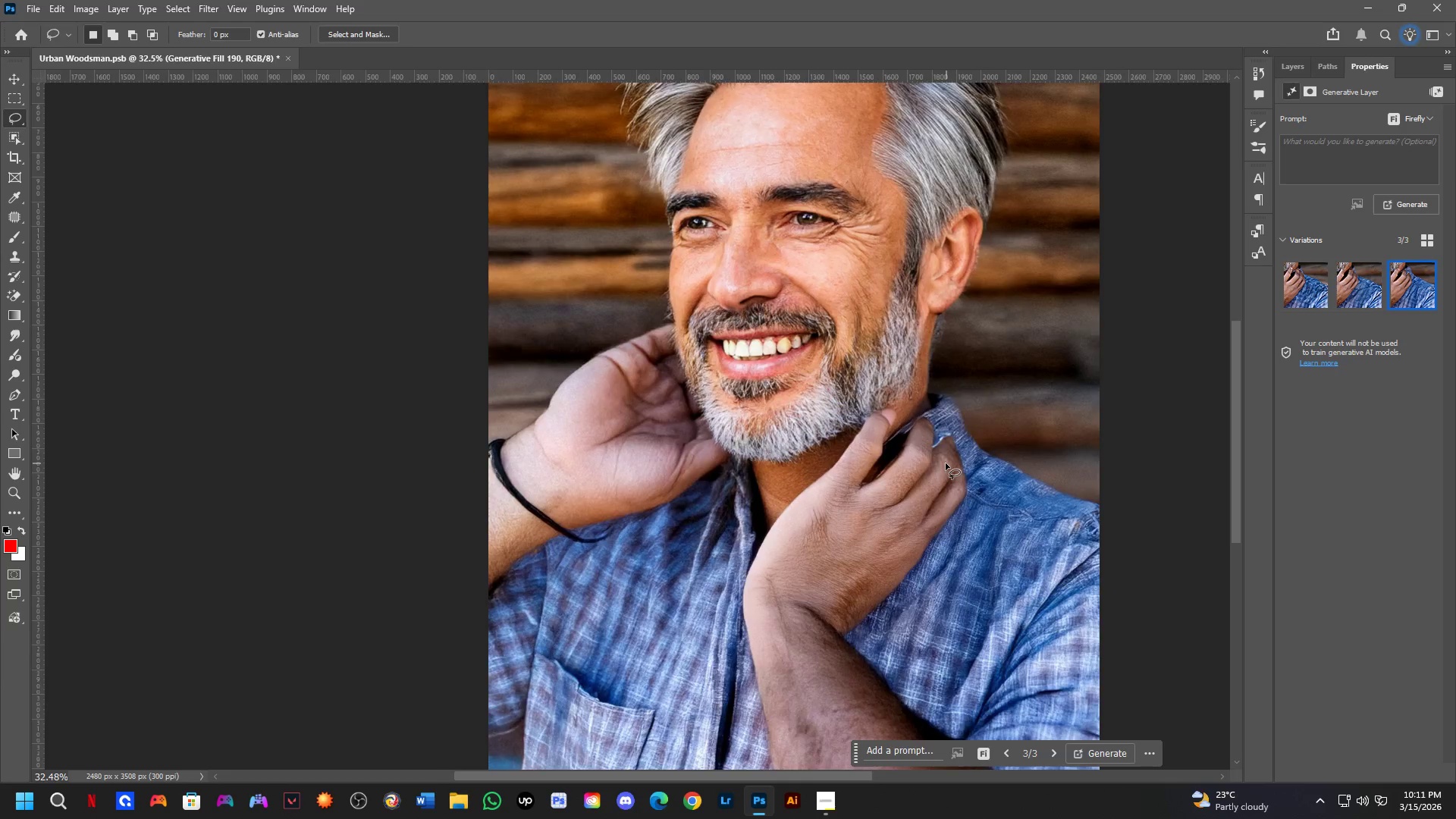 
key(Shift+ShiftLeft)
 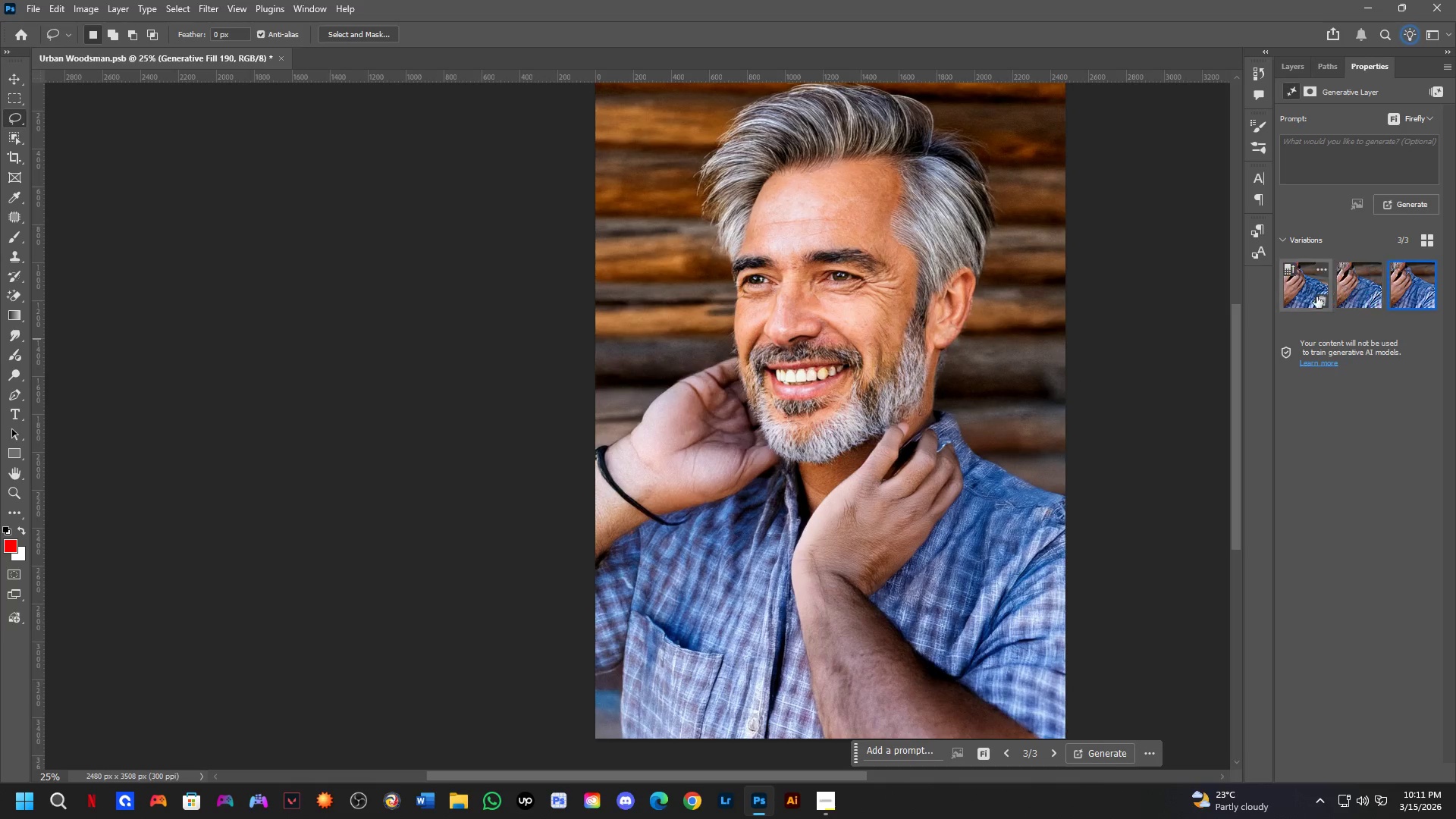 
scroll: coordinate [934, 453], scroll_direction: down, amount: 3.0
 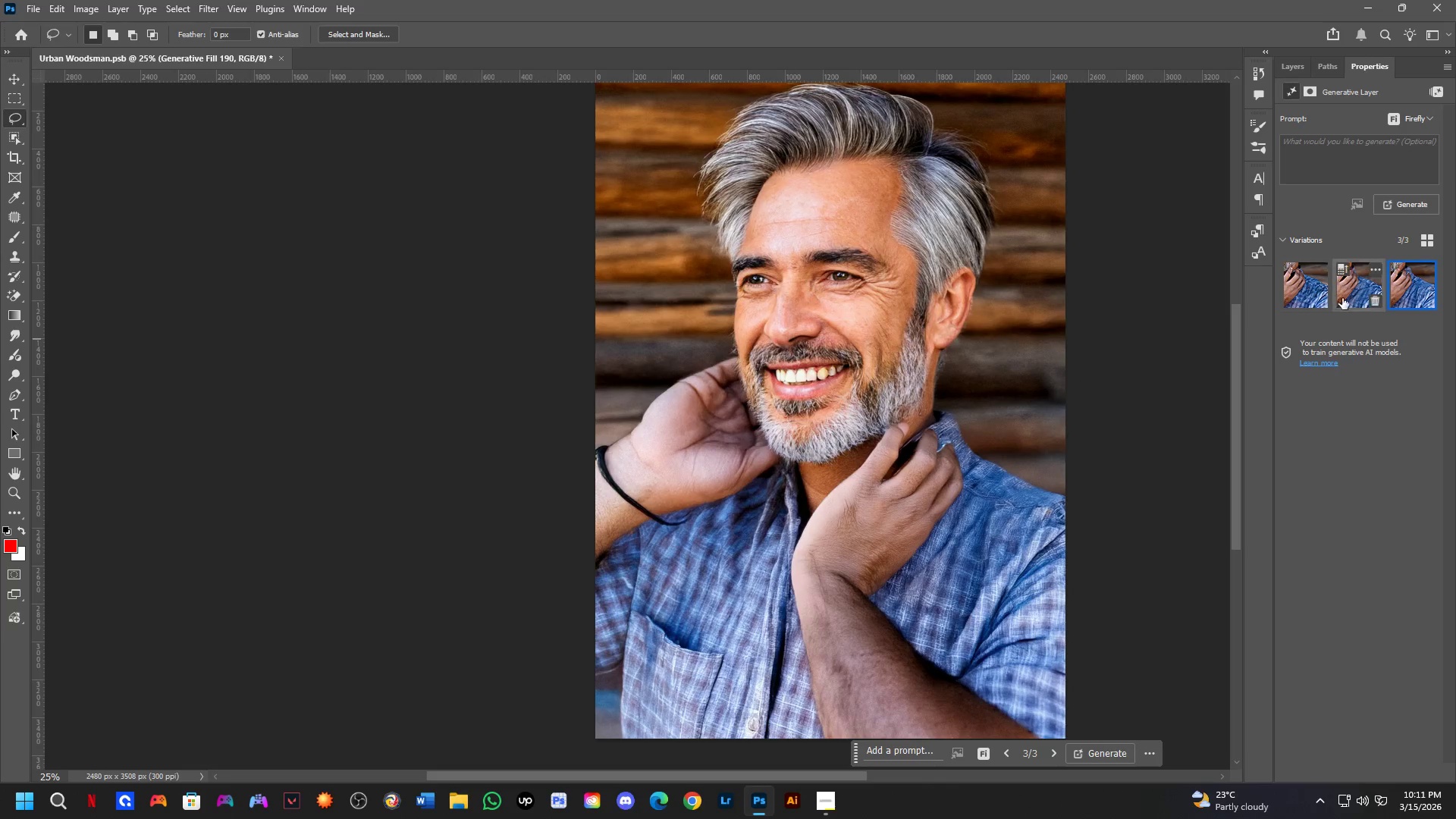 
left_click([1291, 288])
 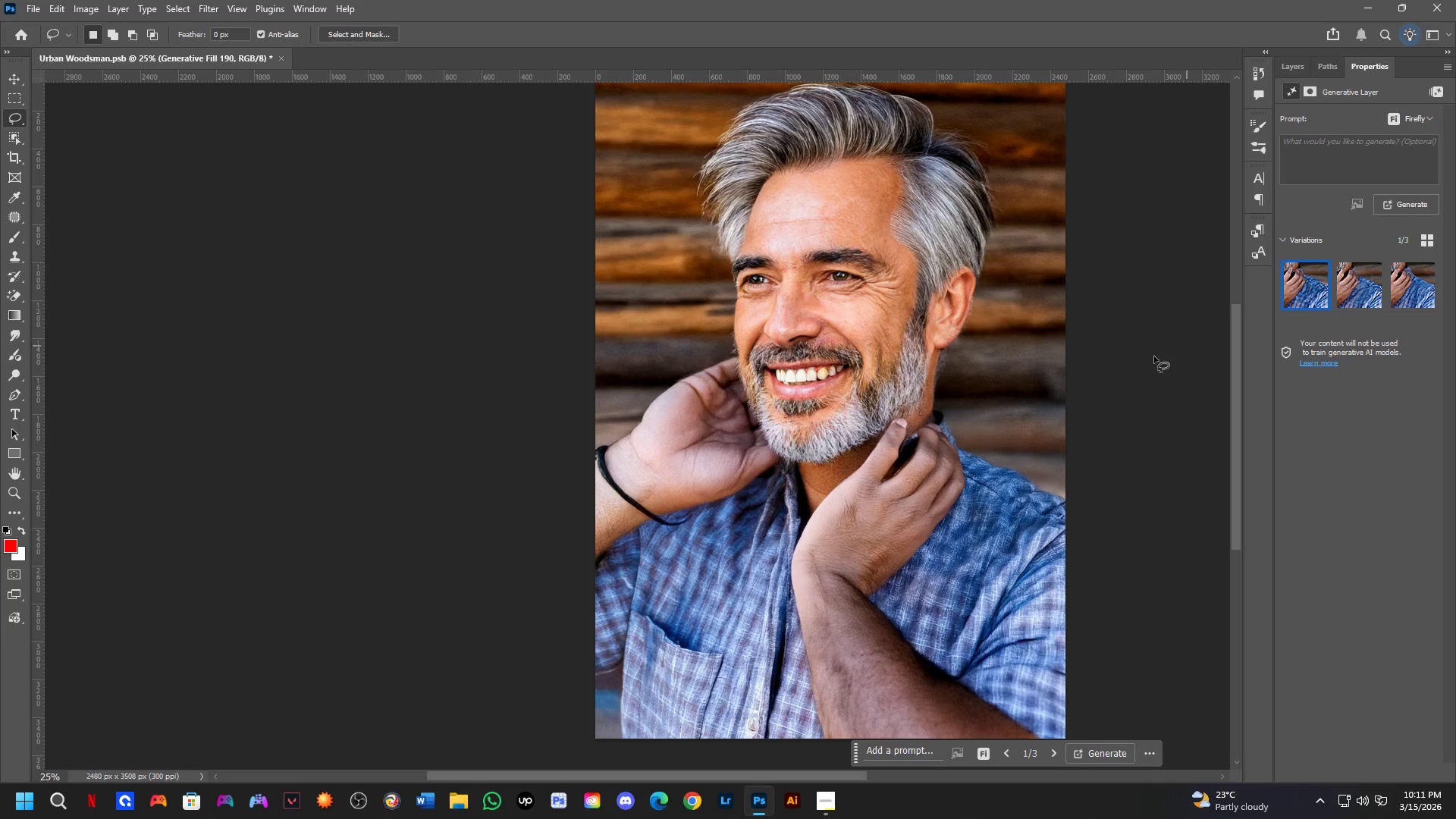 
hold_key(key=ControlLeft, duration=0.69)